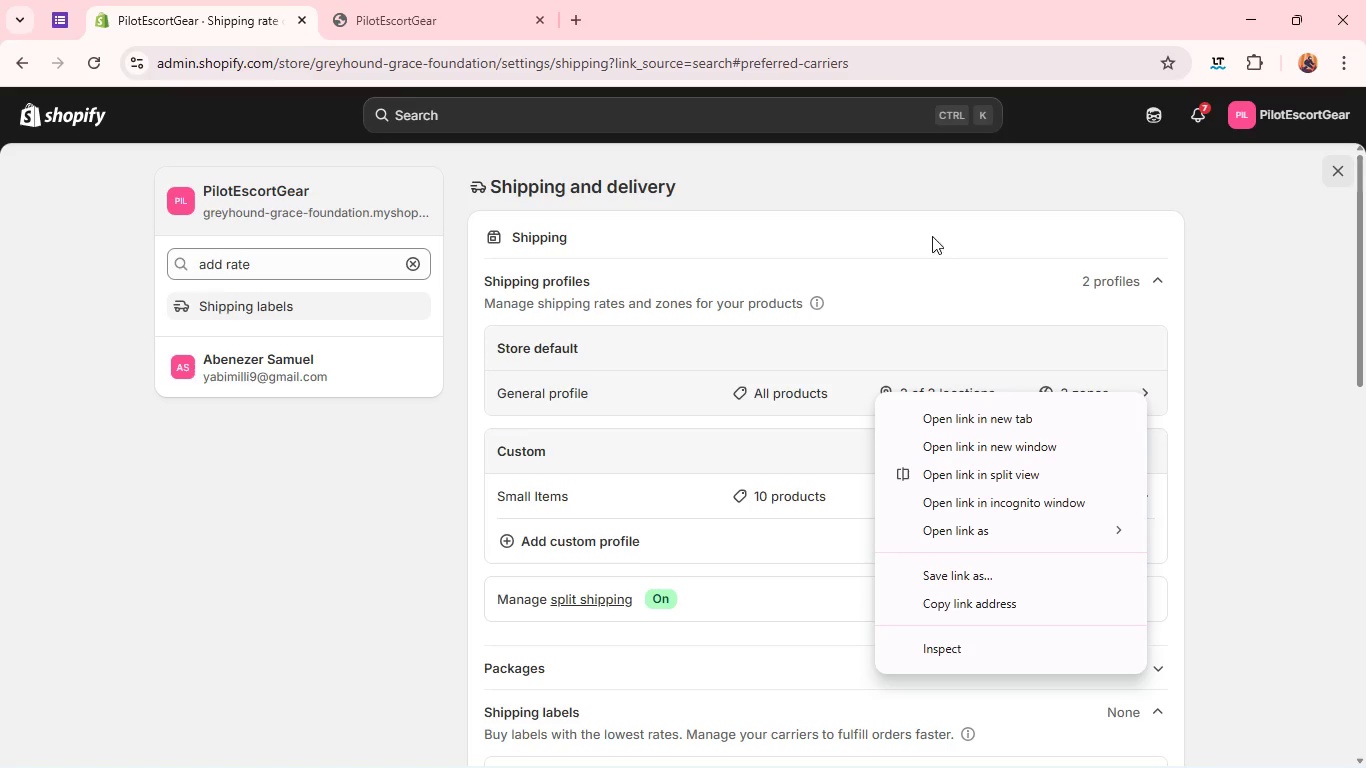 
wait(5.06)
 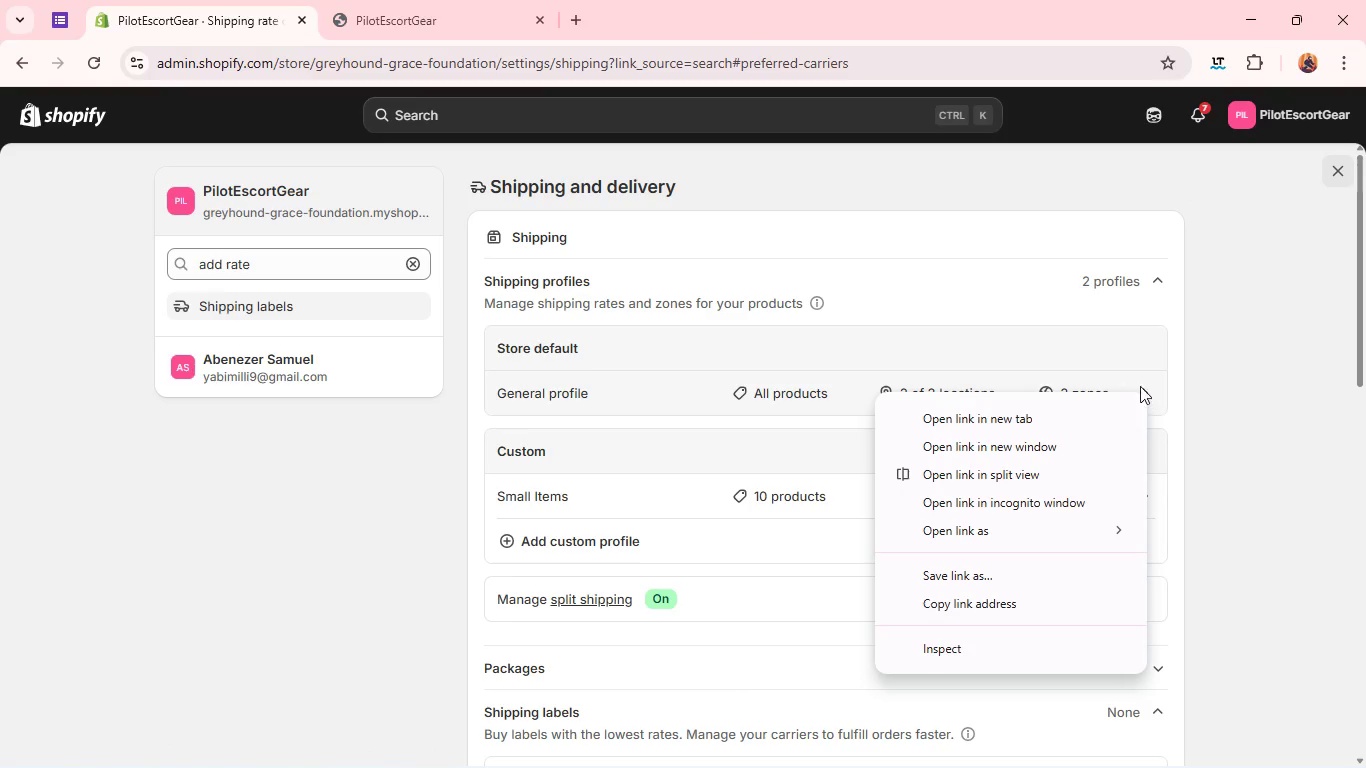 
scroll: coordinate [1052, 486], scroll_direction: down, amount: 5.0
 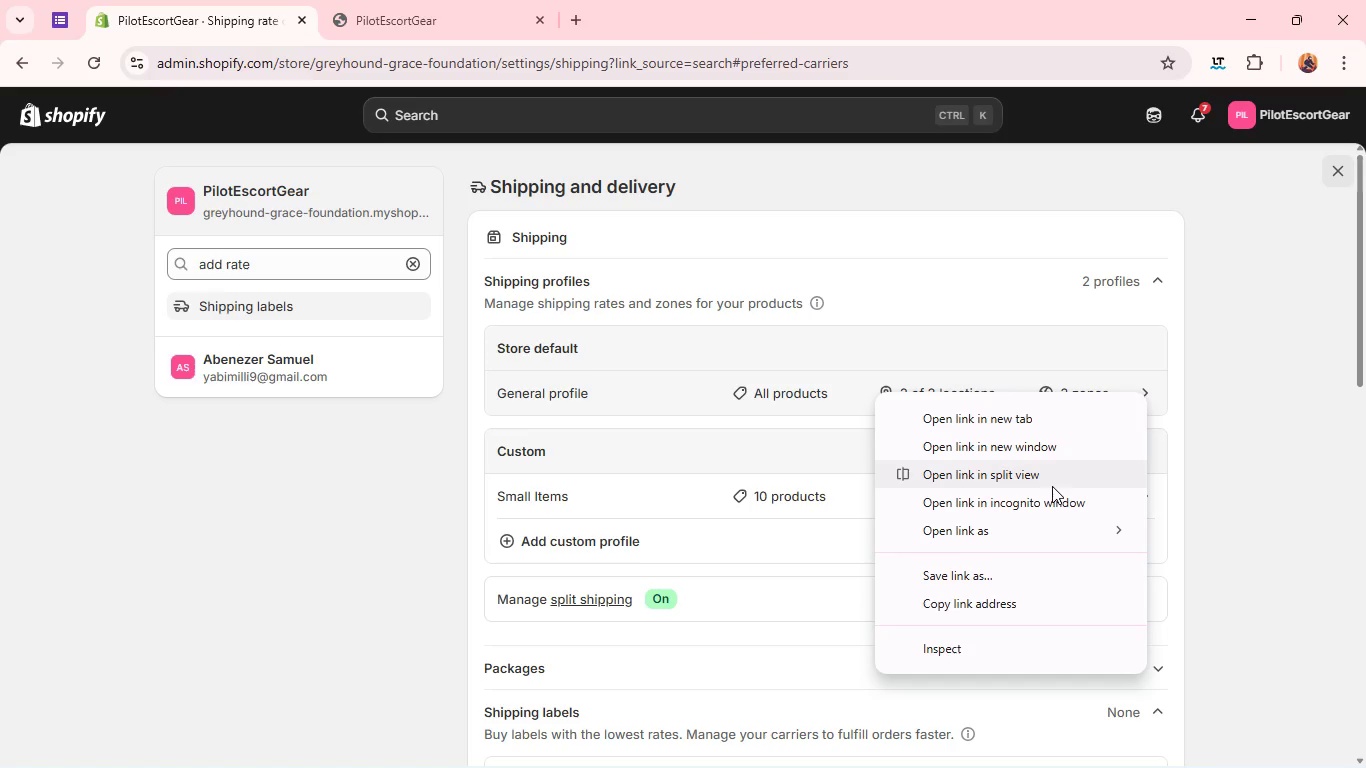 
wait(22.45)
 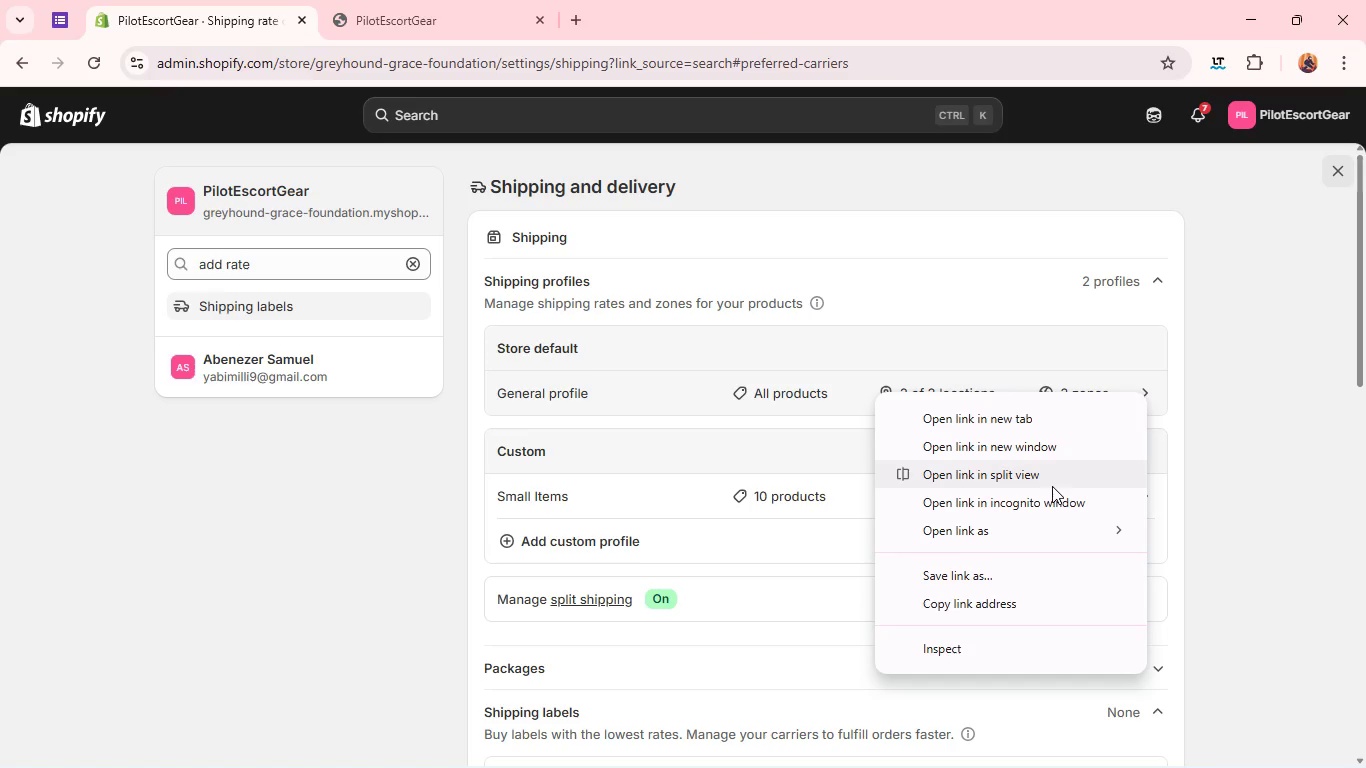 
left_click([370, 486])
 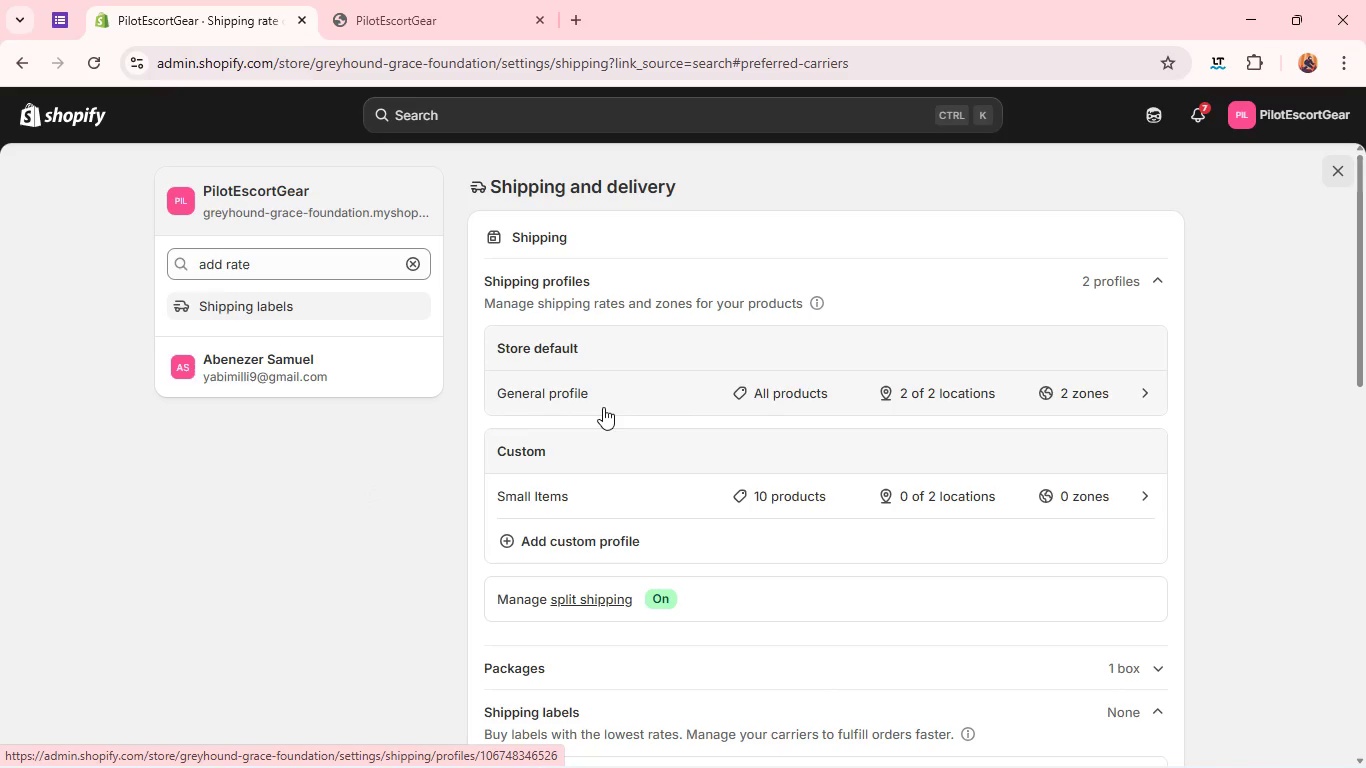 
wait(20.41)
 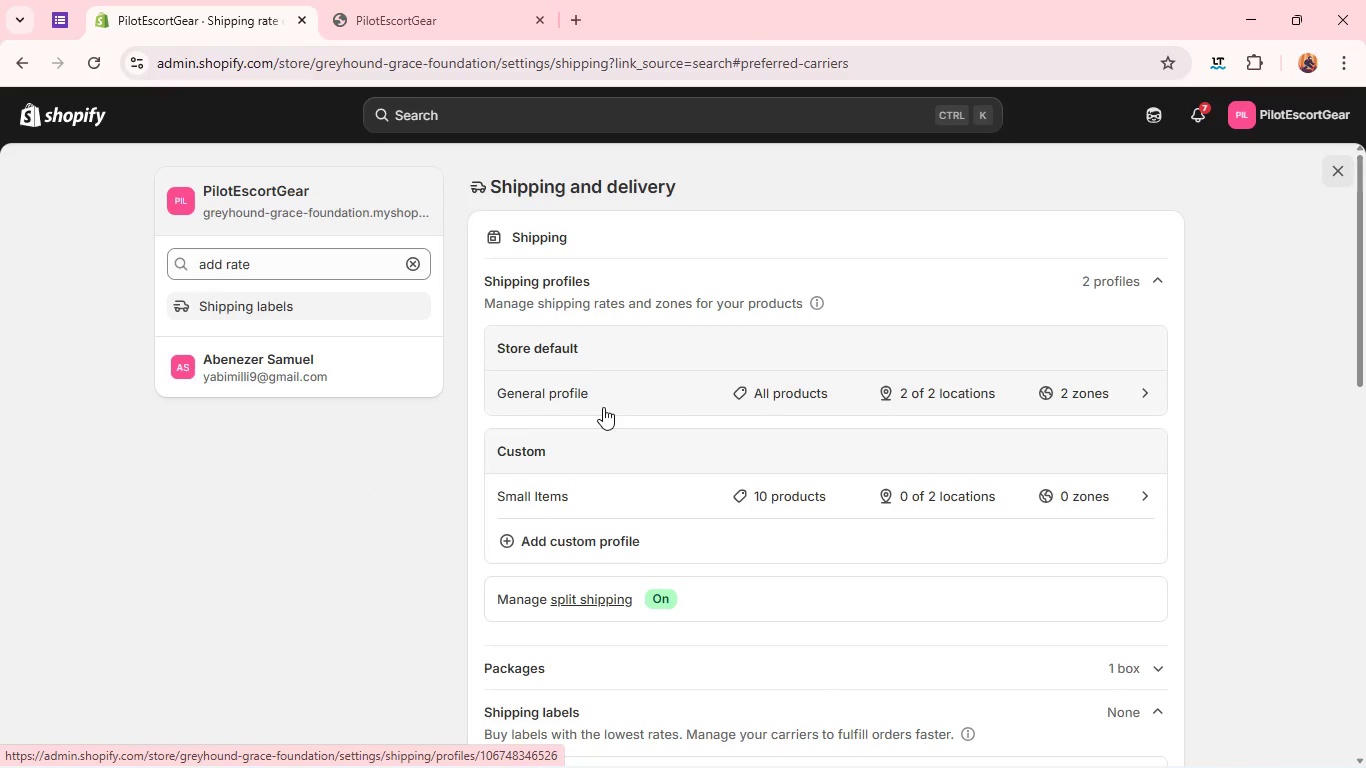 
left_click([699, 529])
 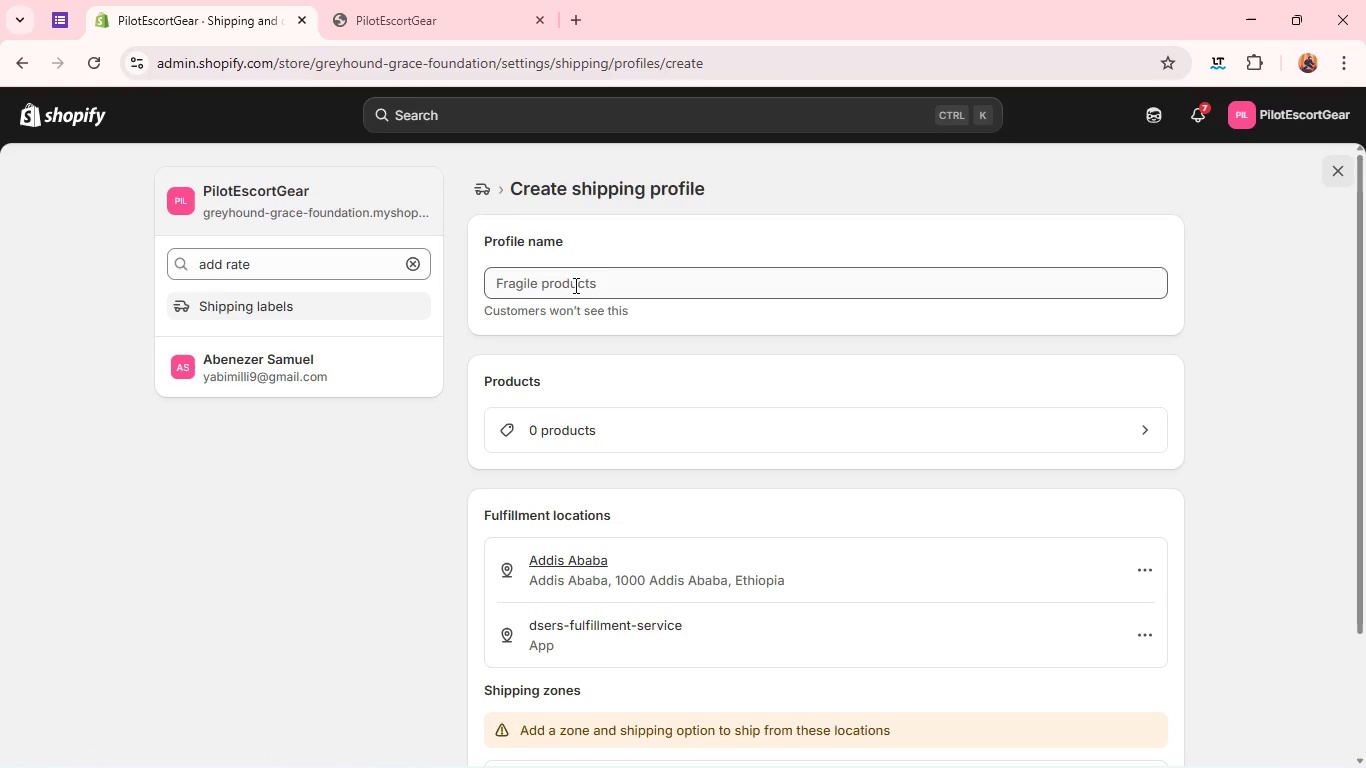 
wait(5.81)
 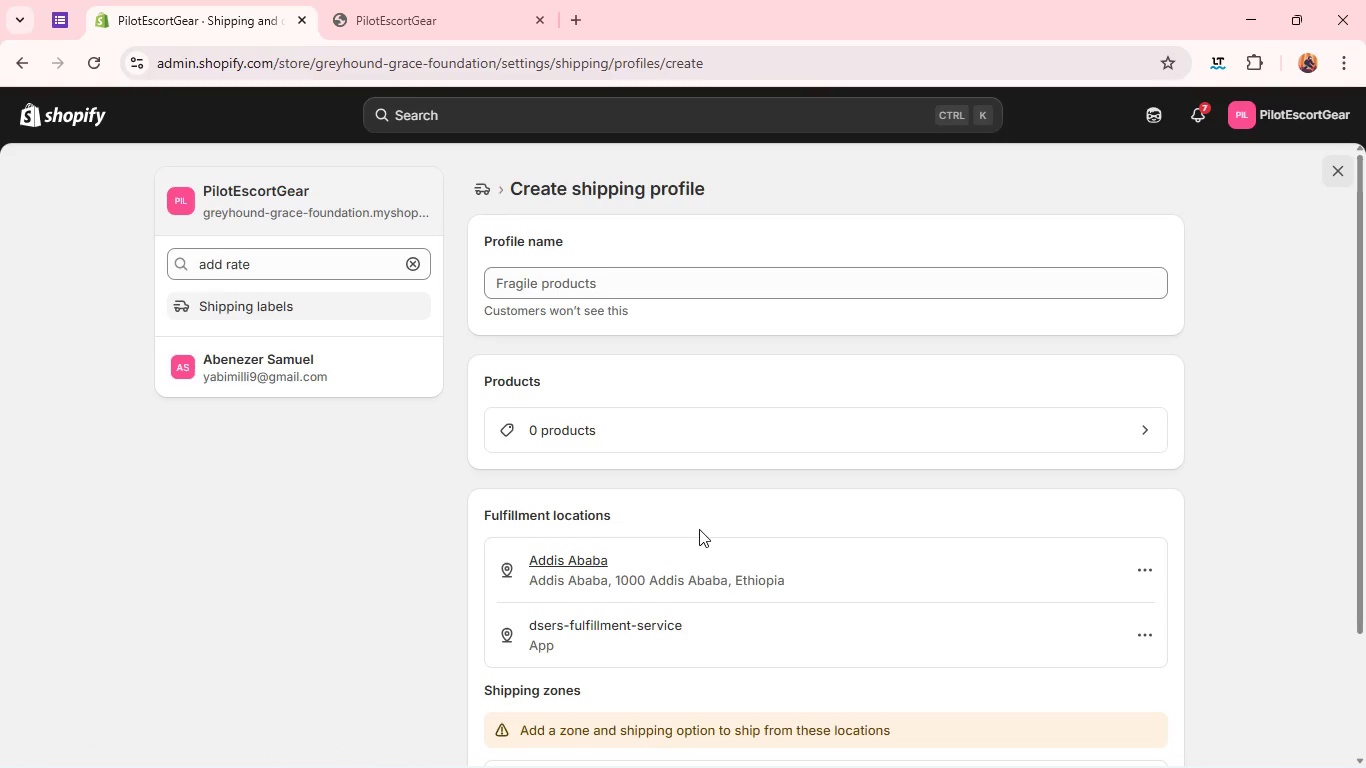 
left_click([543, 282])
 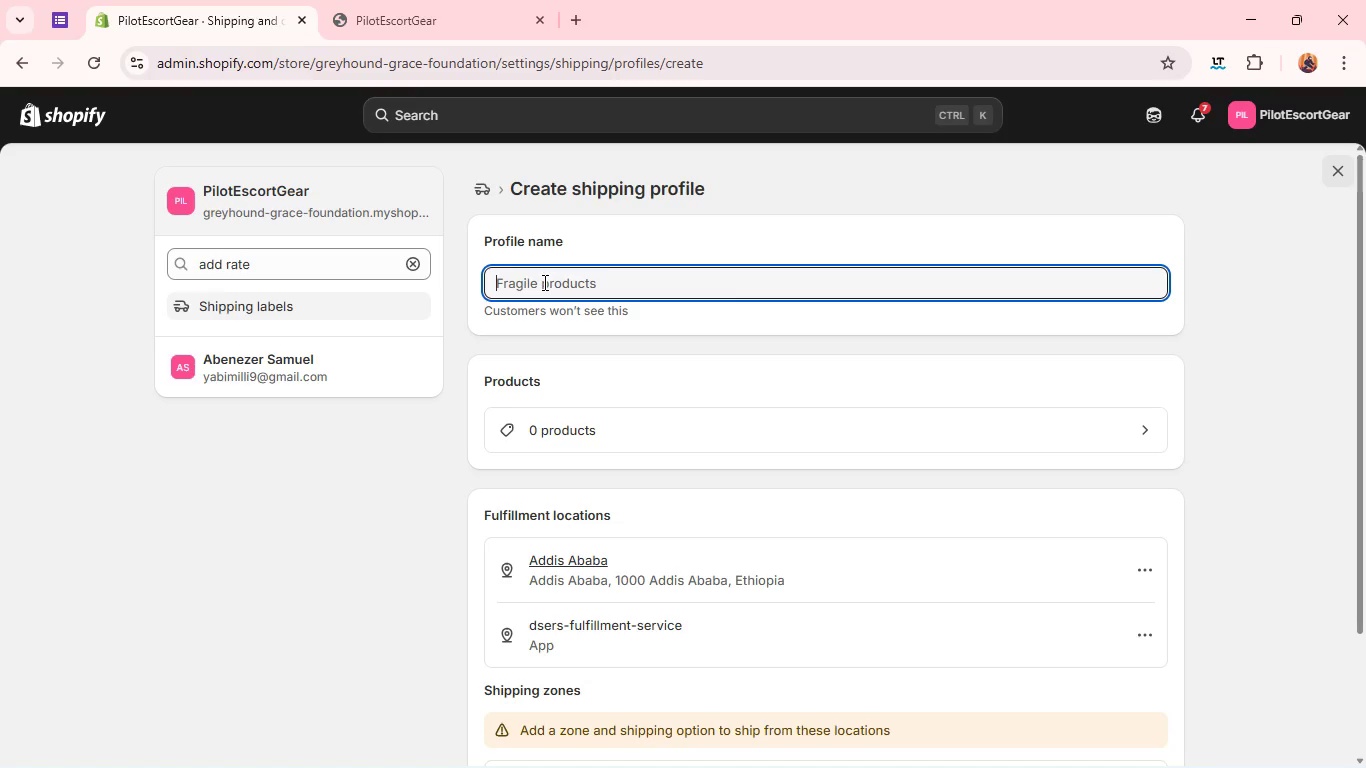 
type(Bulky Equipment )
 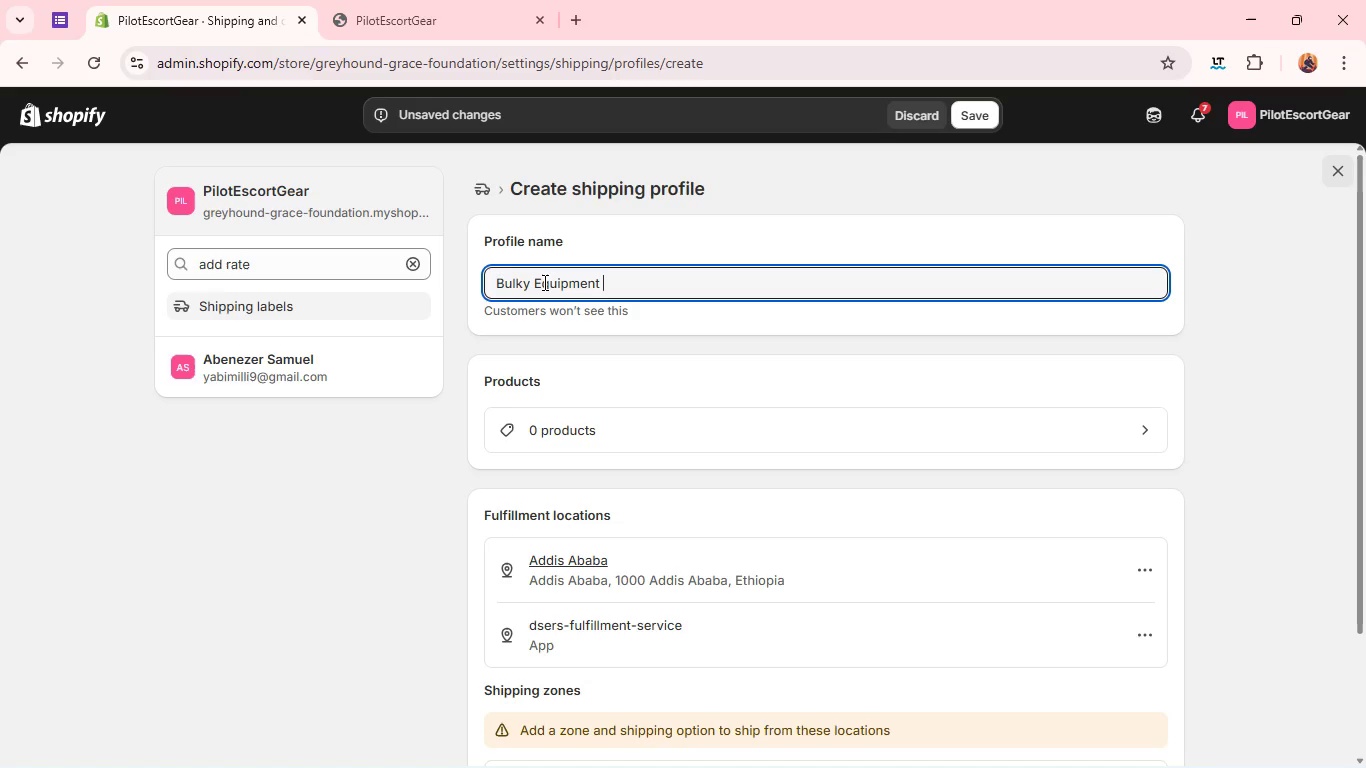 
left_click([614, 424])
 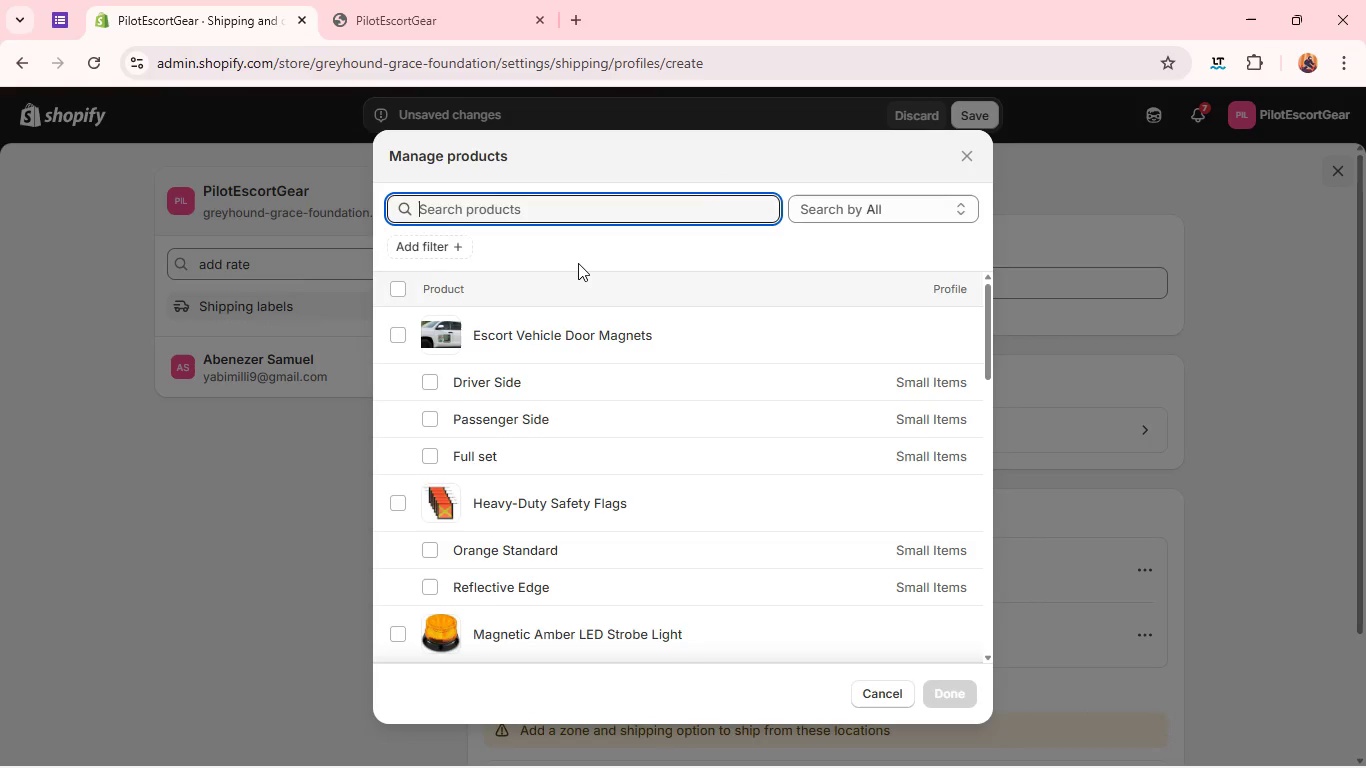 
type(teles)
 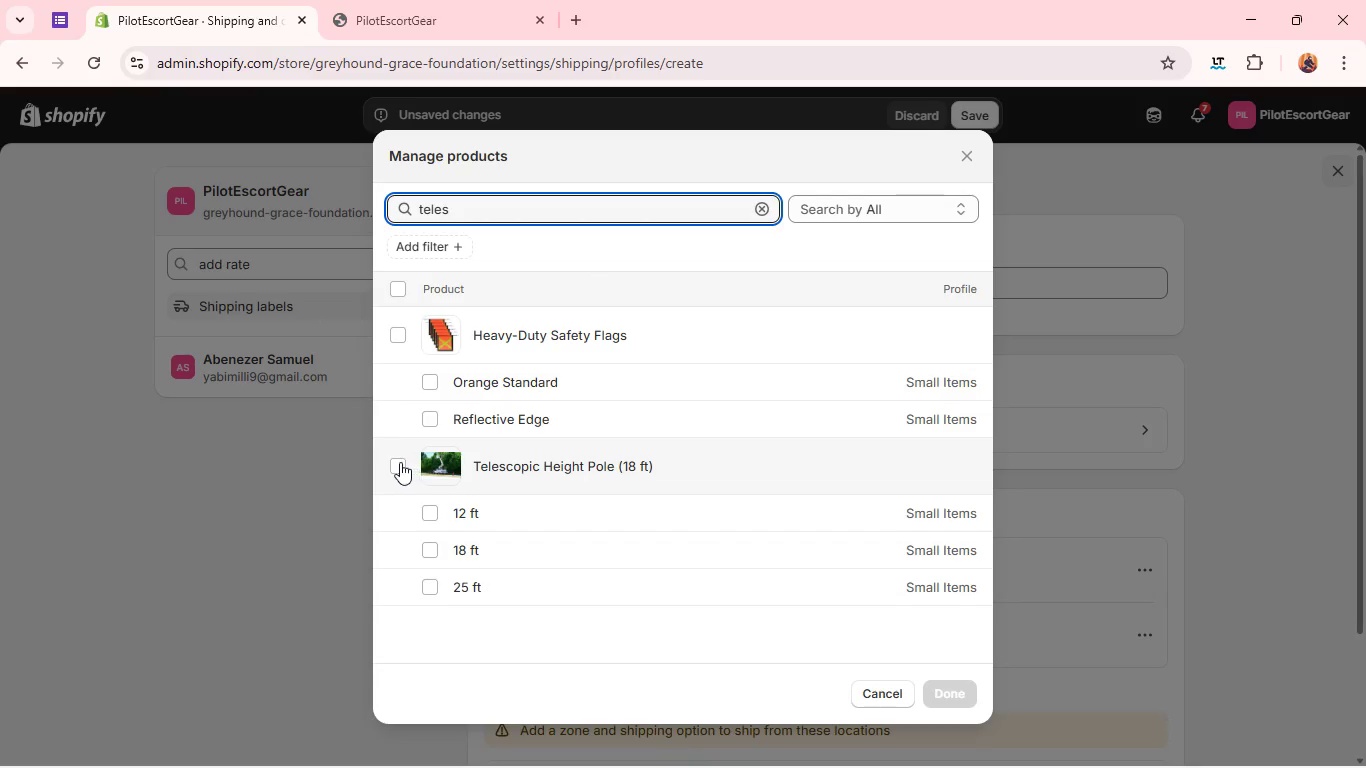 
left_click([400, 462])
 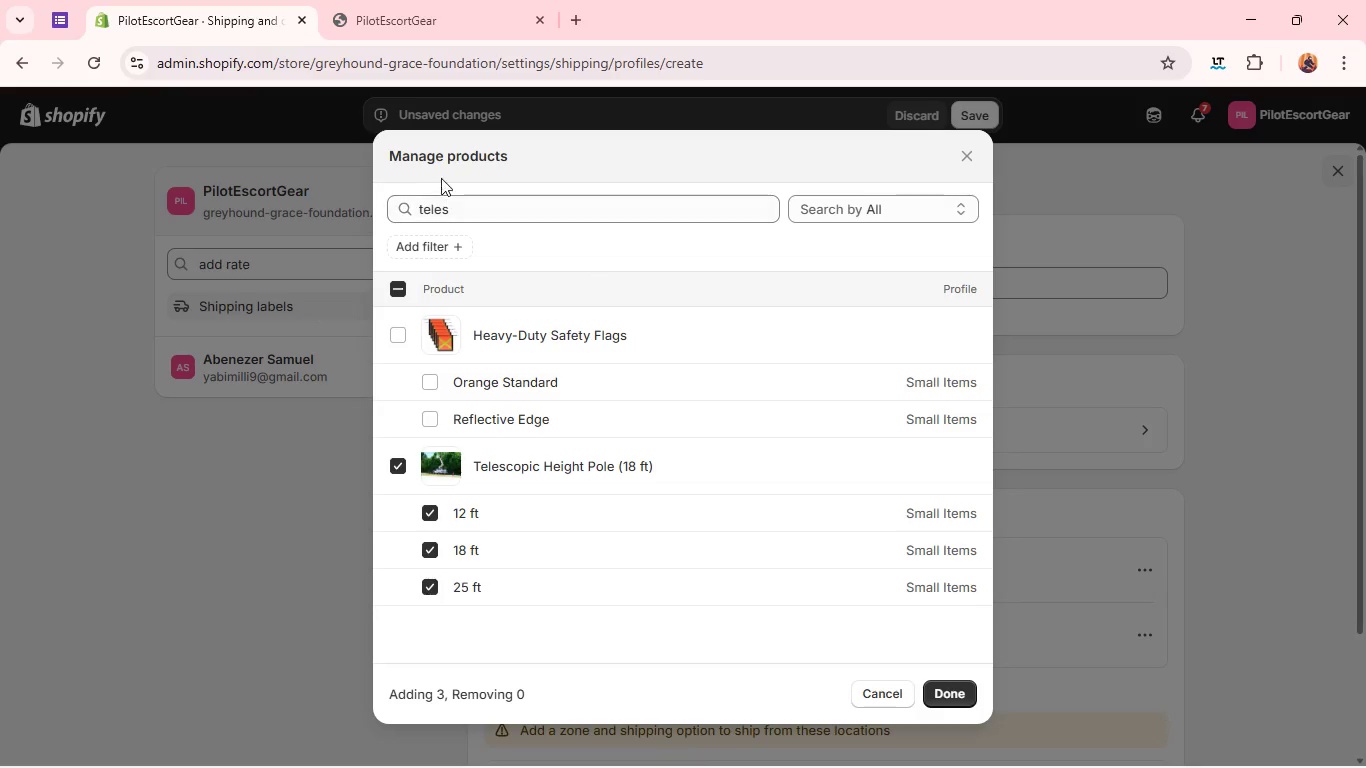 
wait(6.2)
 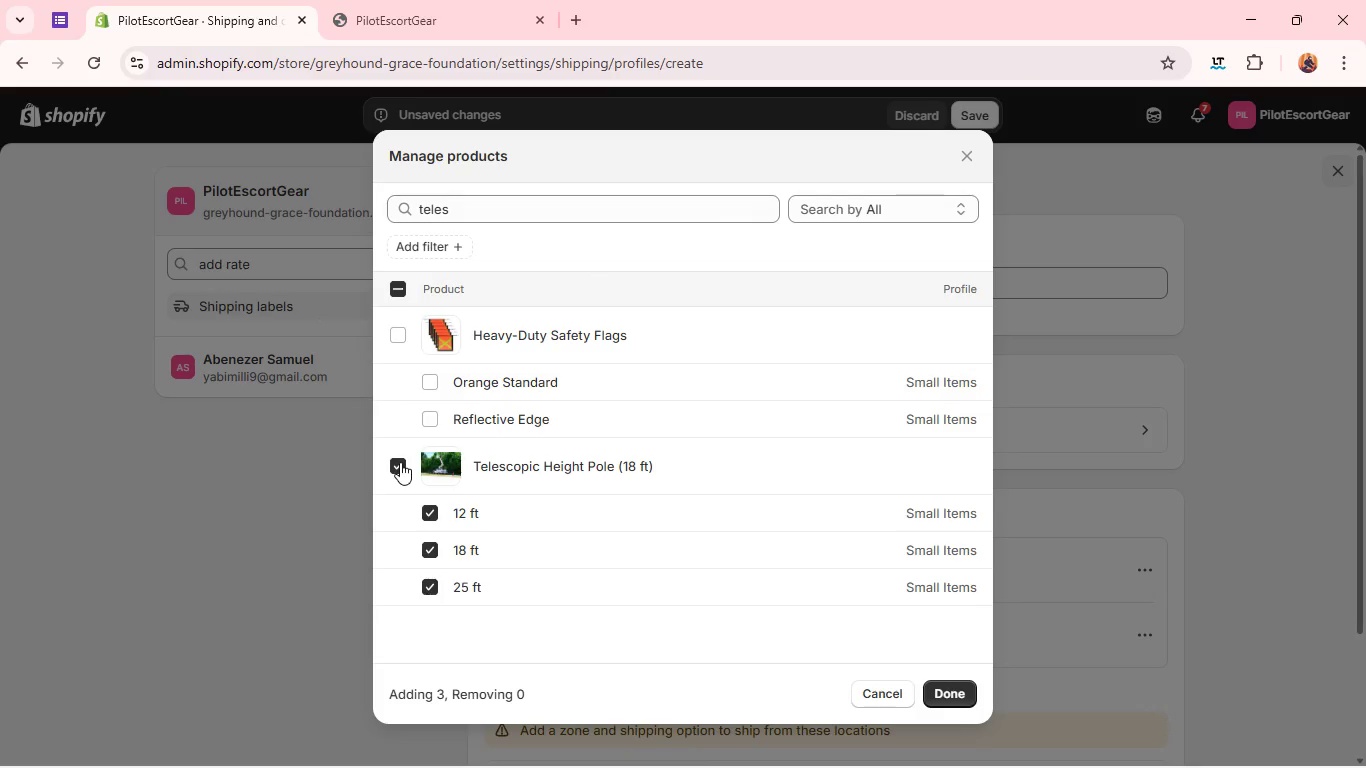 
double_click([440, 205])
 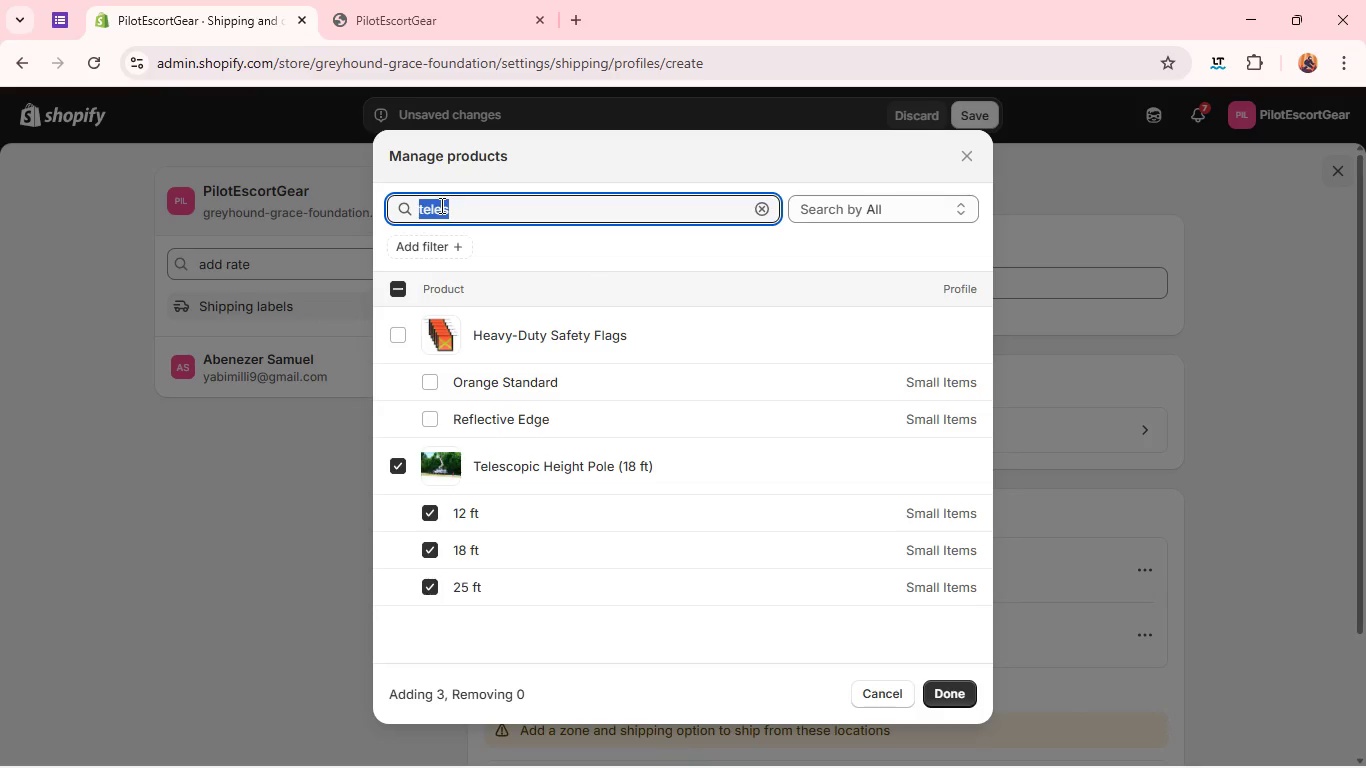 
triple_click([440, 205])
 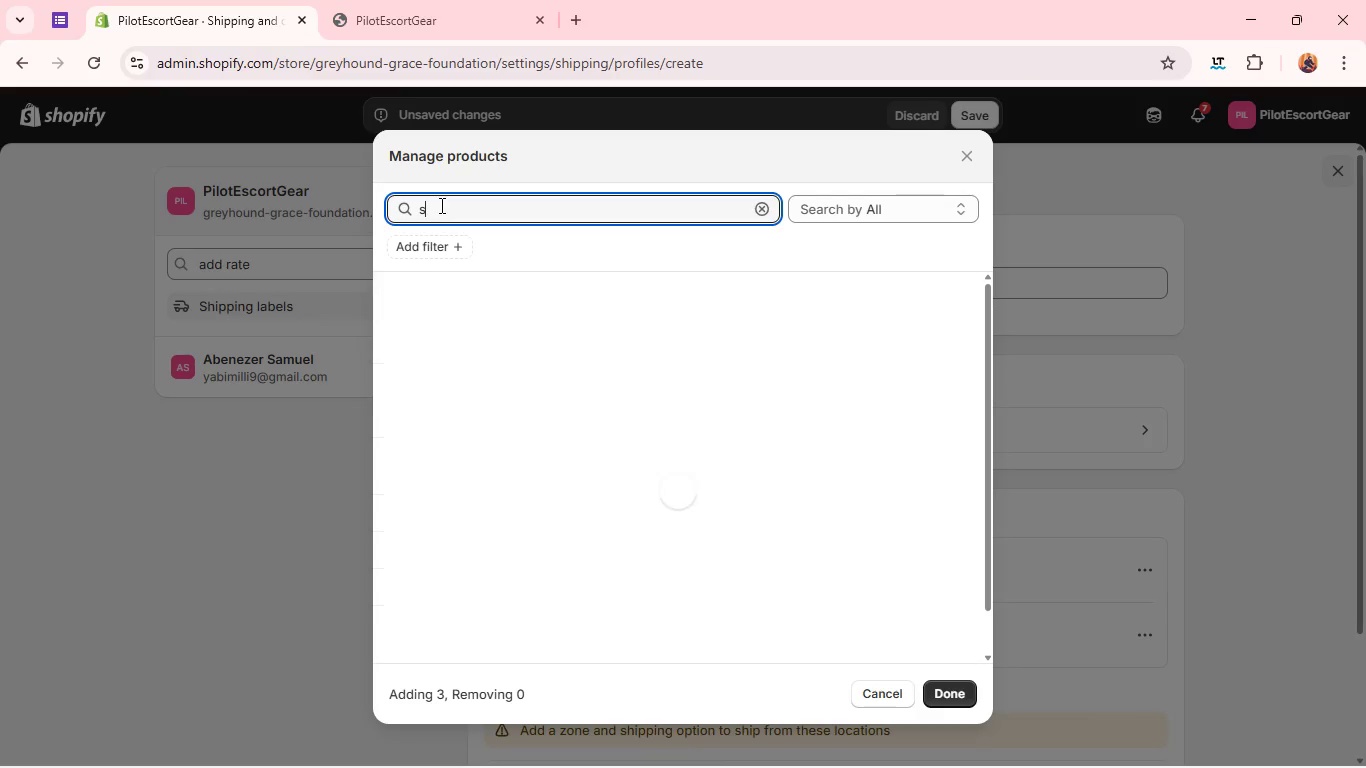 
type(safety kit)
 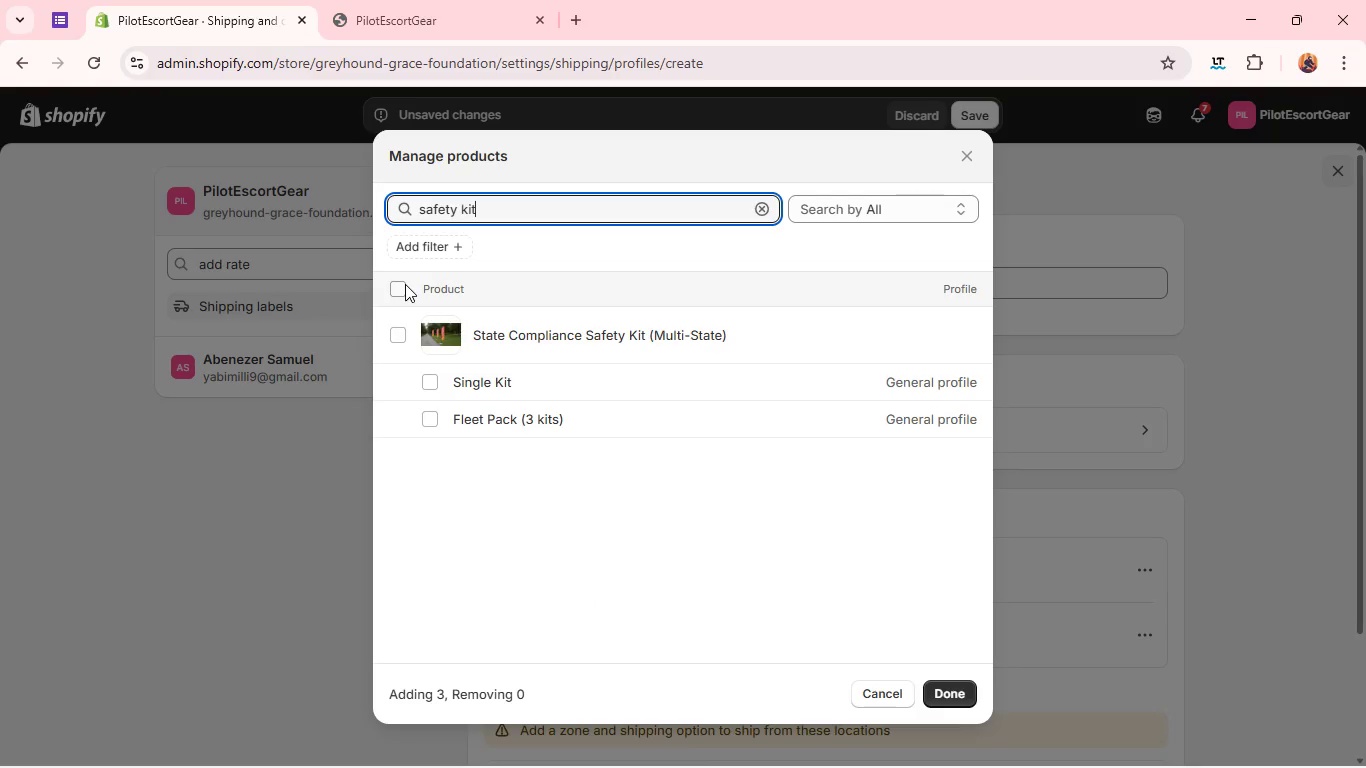 
left_click([405, 284])
 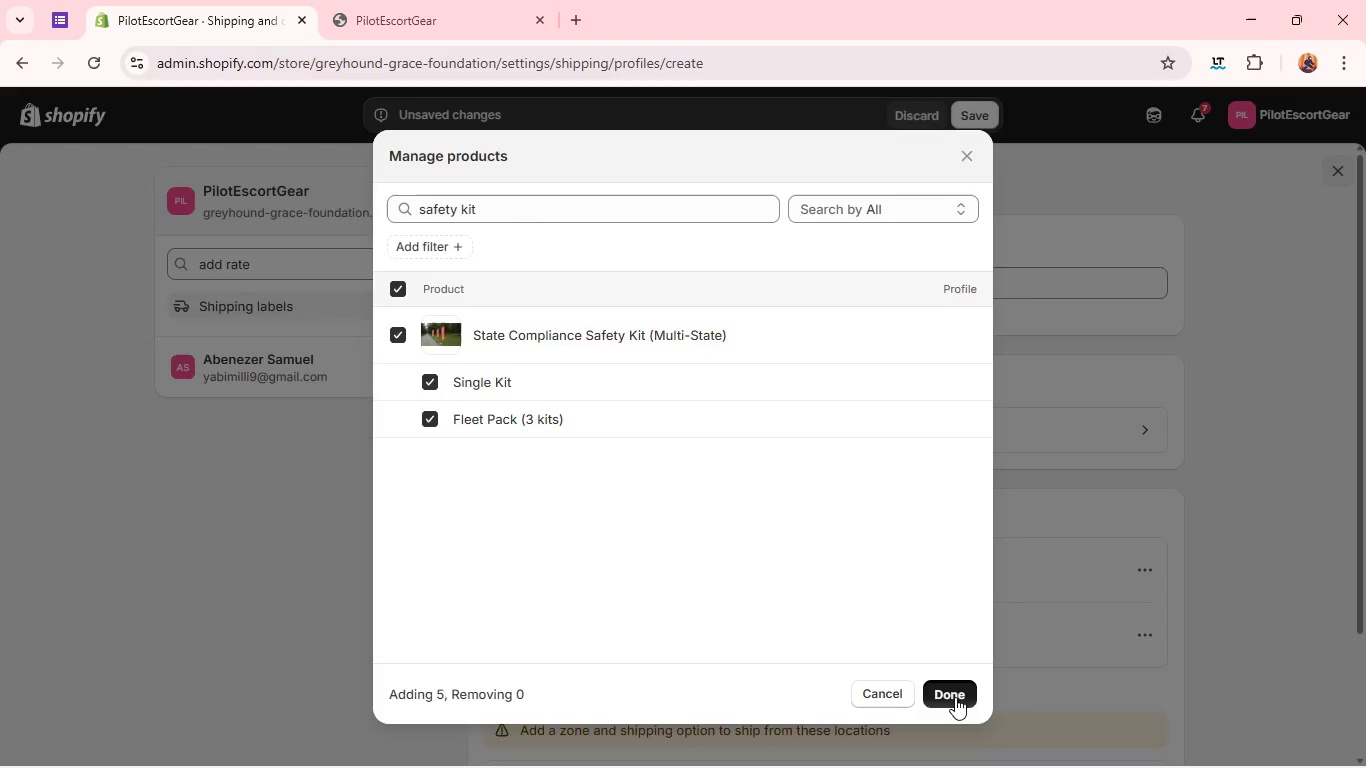 
left_click([955, 697])
 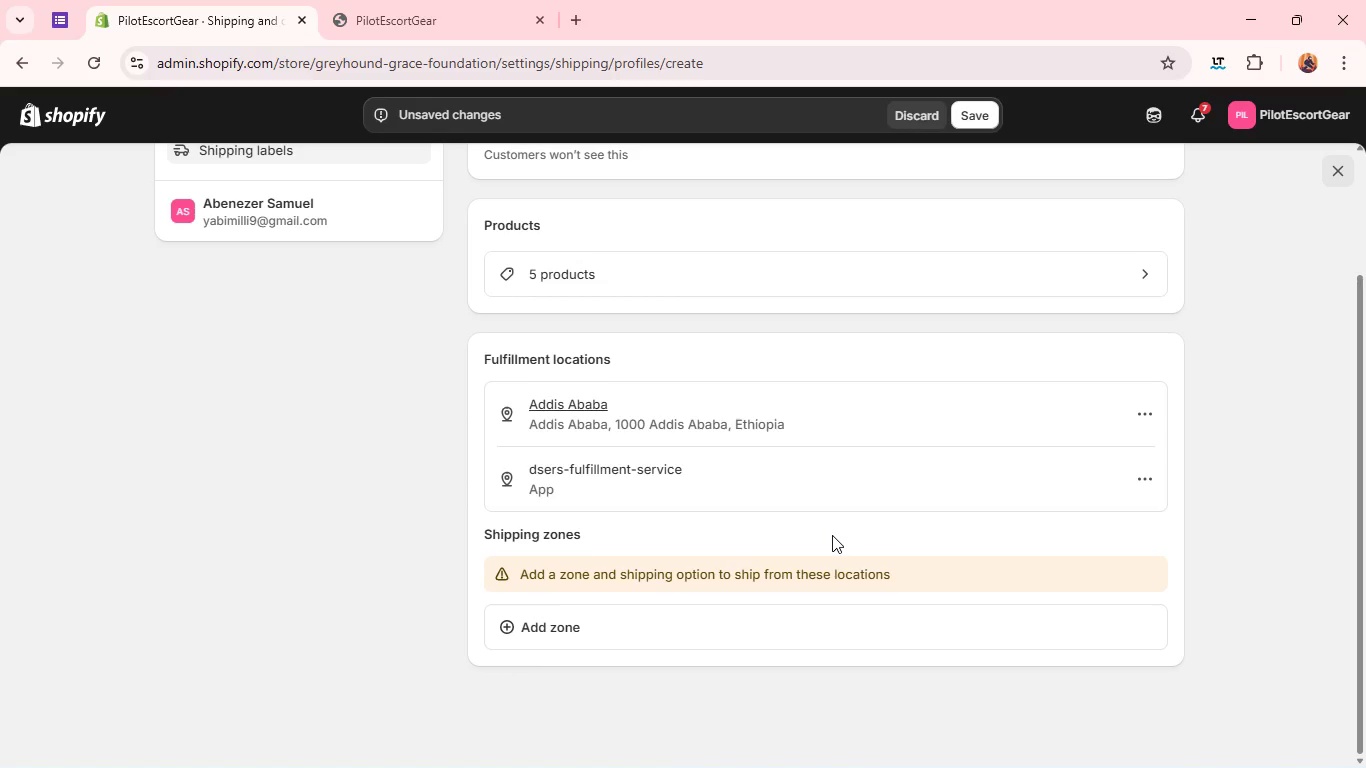 
wait(20.59)
 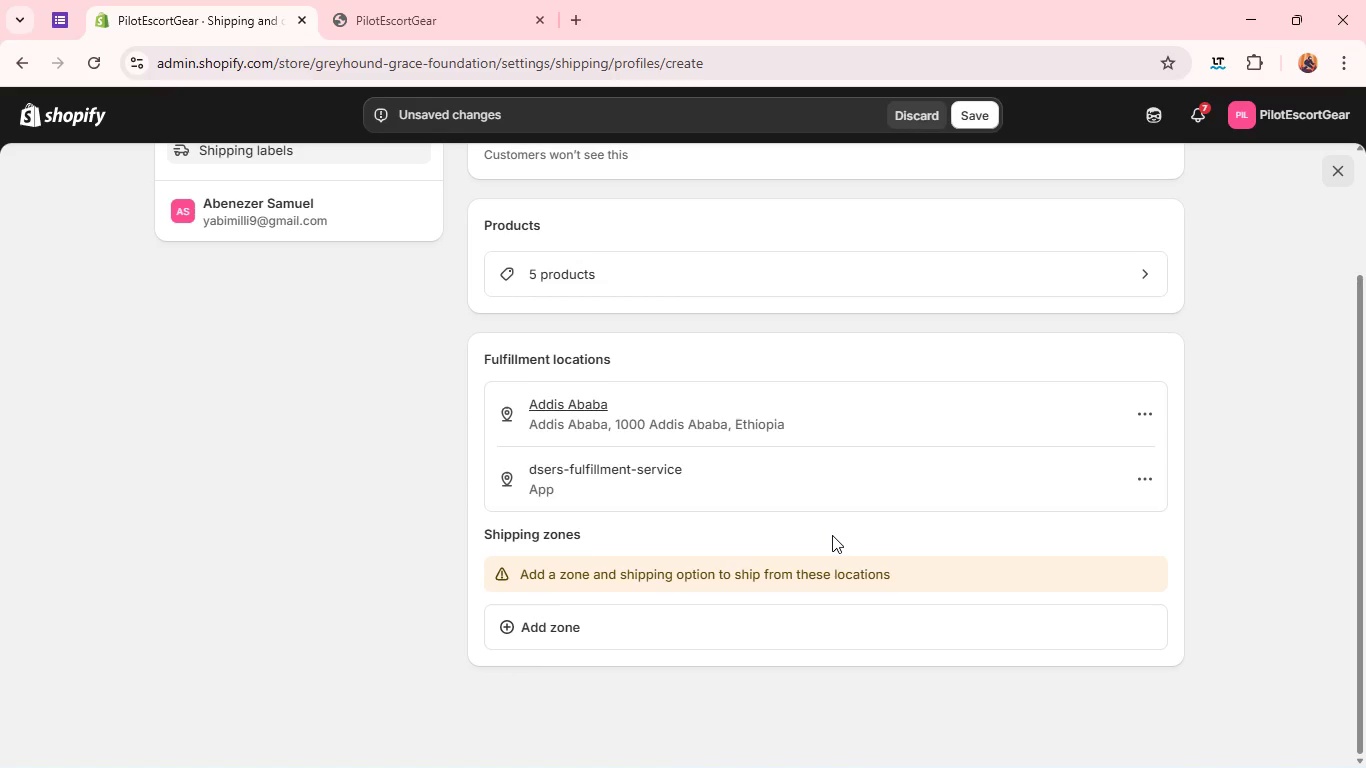 
left_click([1133, 487])
 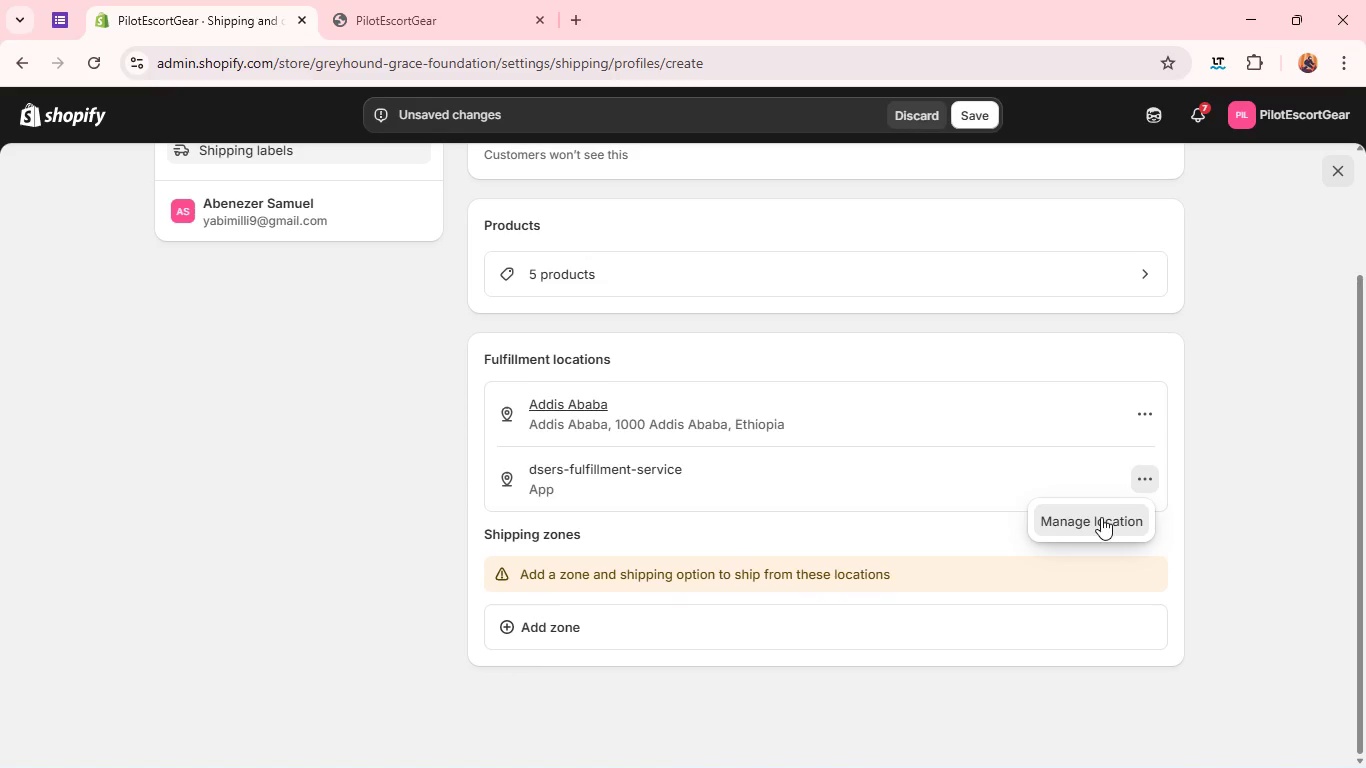 
left_click([1101, 517])
 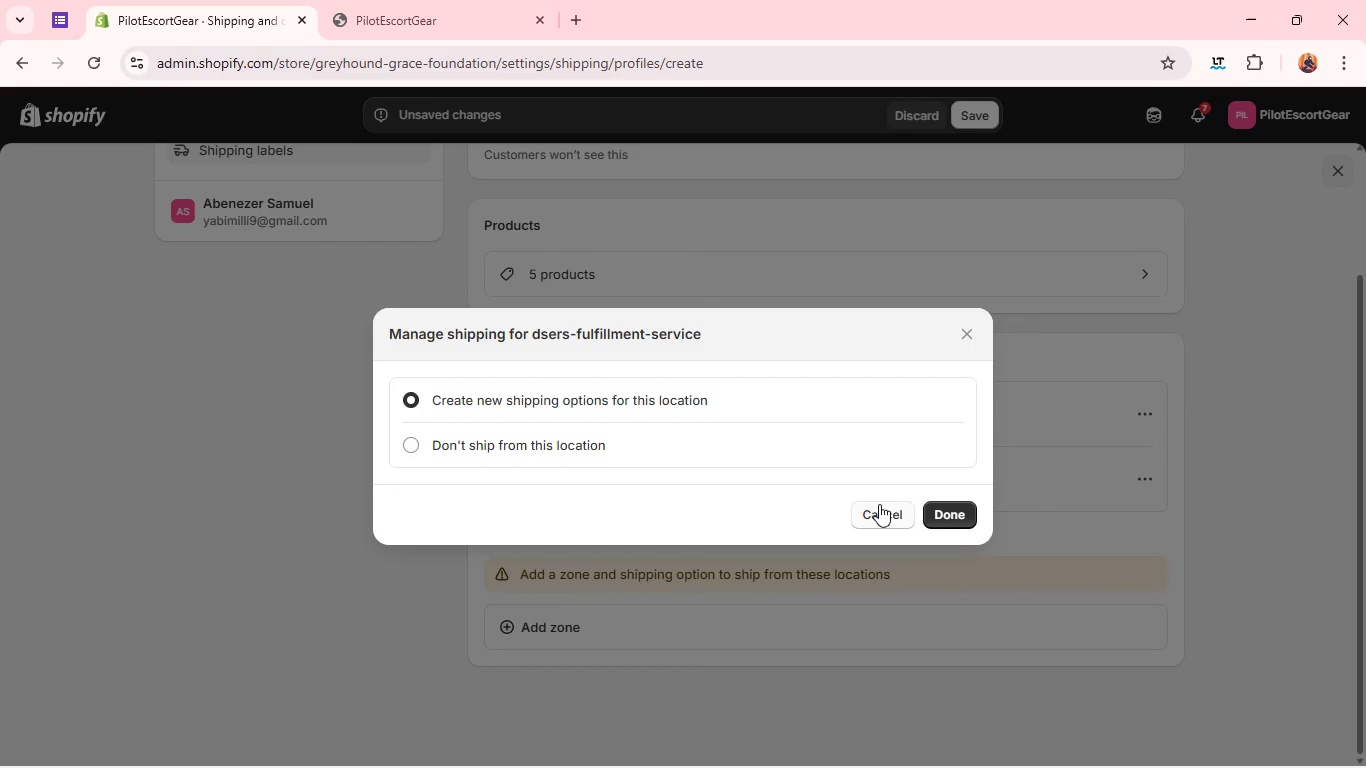 
left_click([879, 504])
 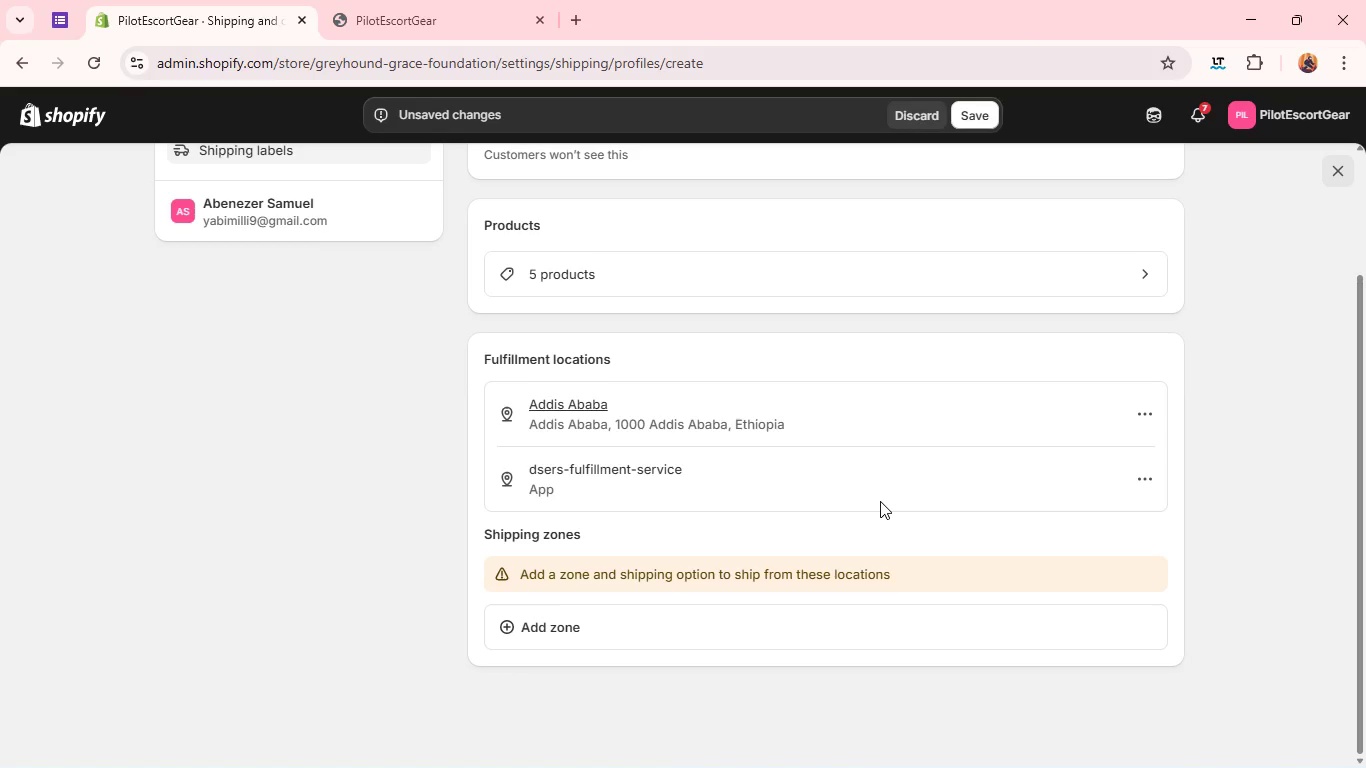 
wait(10.94)
 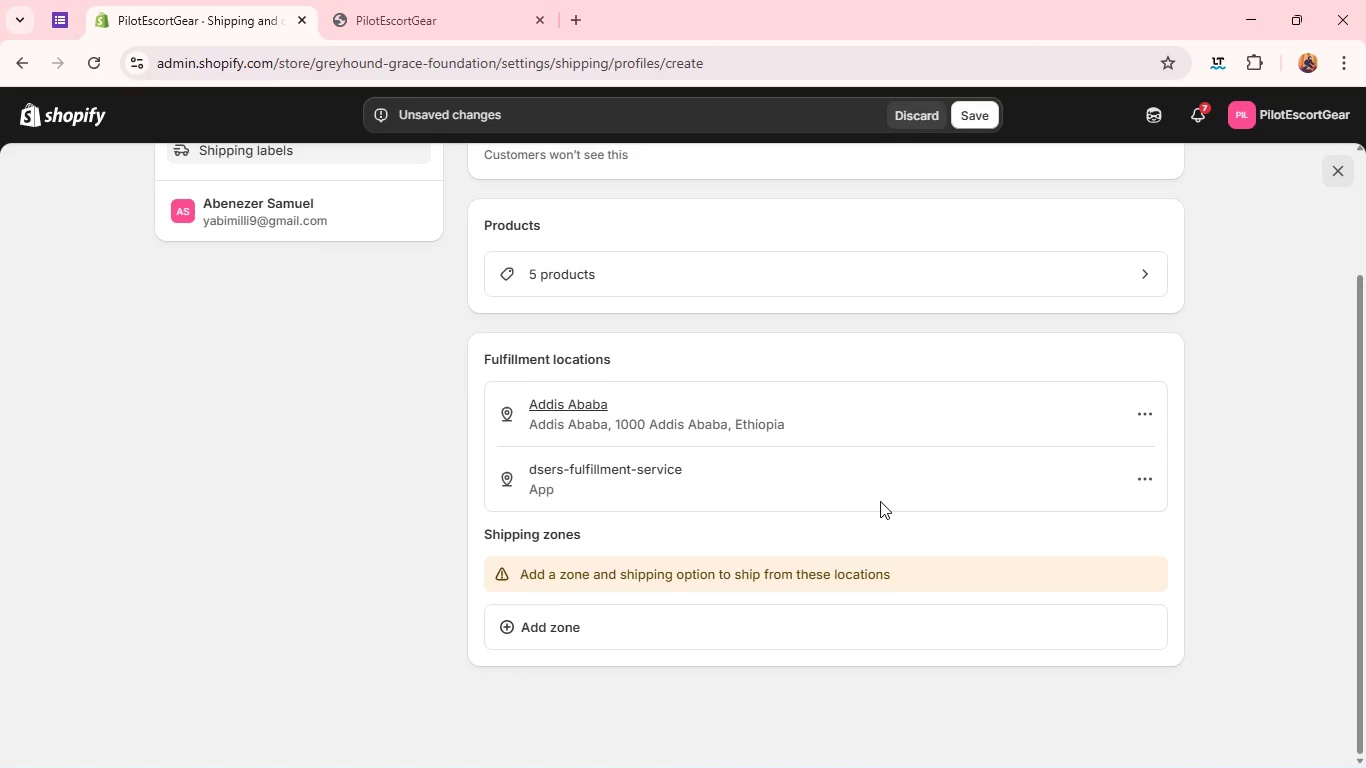 
left_click([975, 107])
 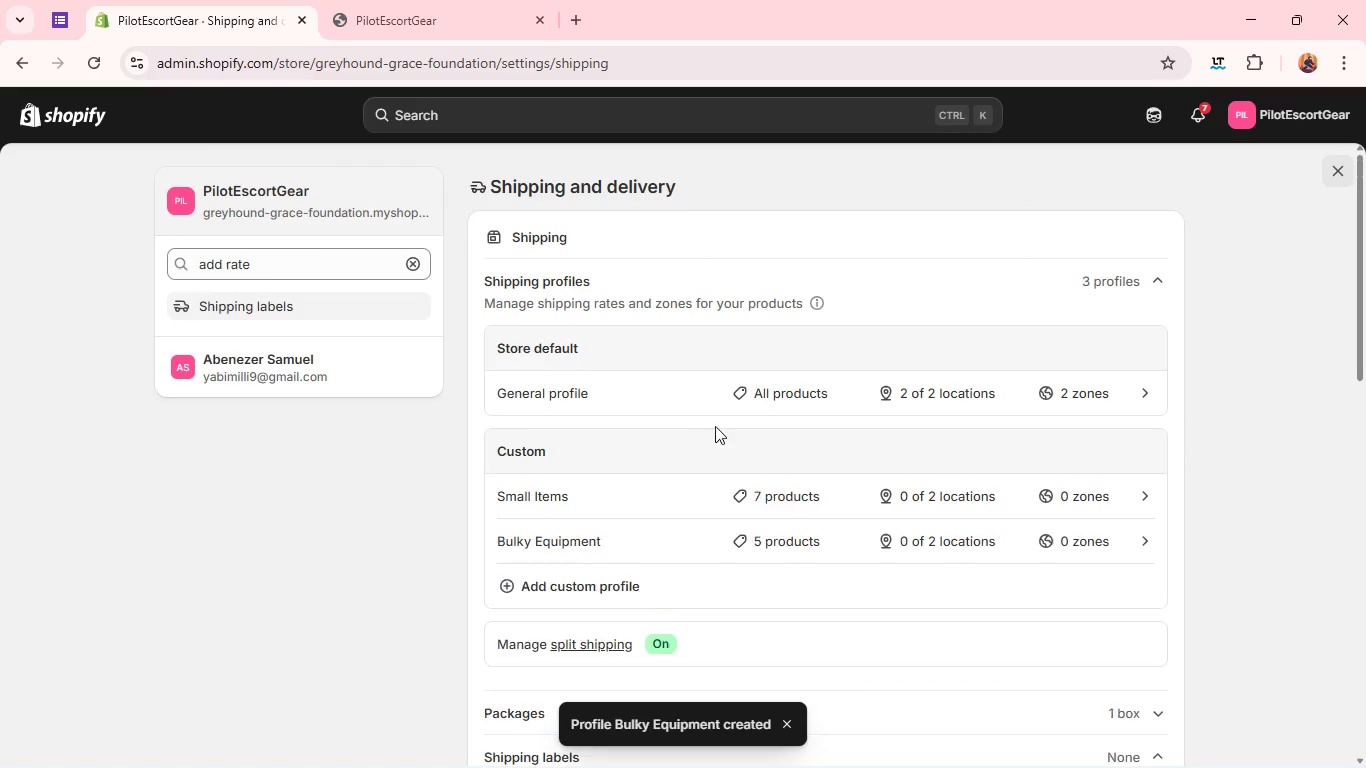 
mouse_move([746, 373])
 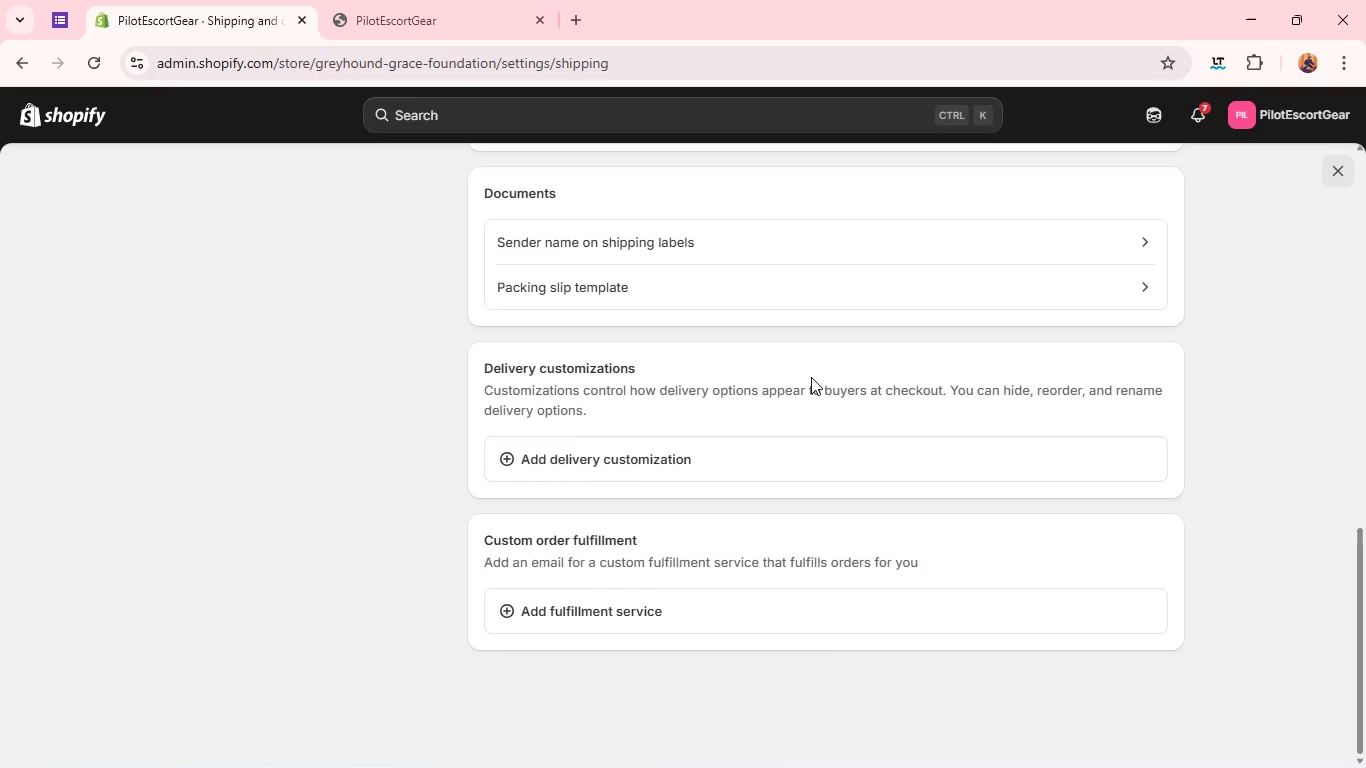 
wait(13.62)
 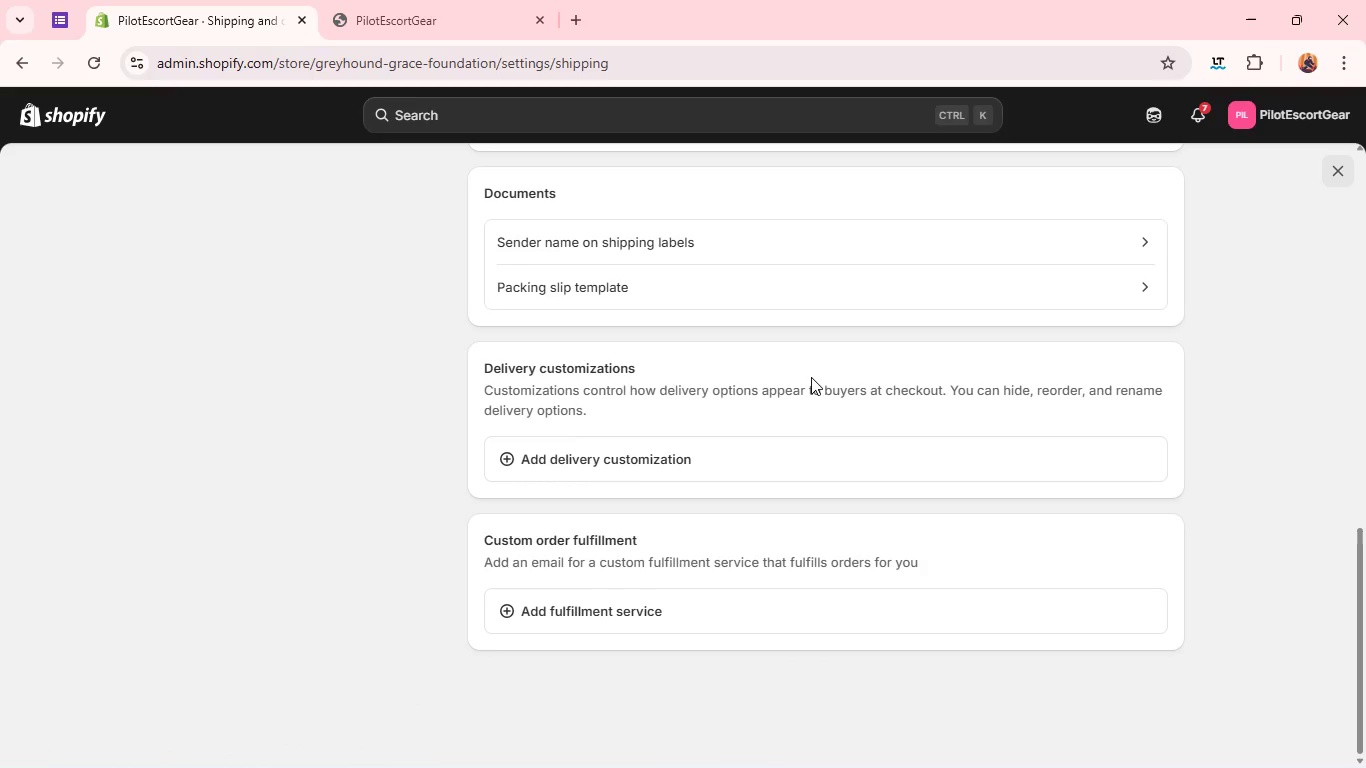 
left_click([1145, 415])
 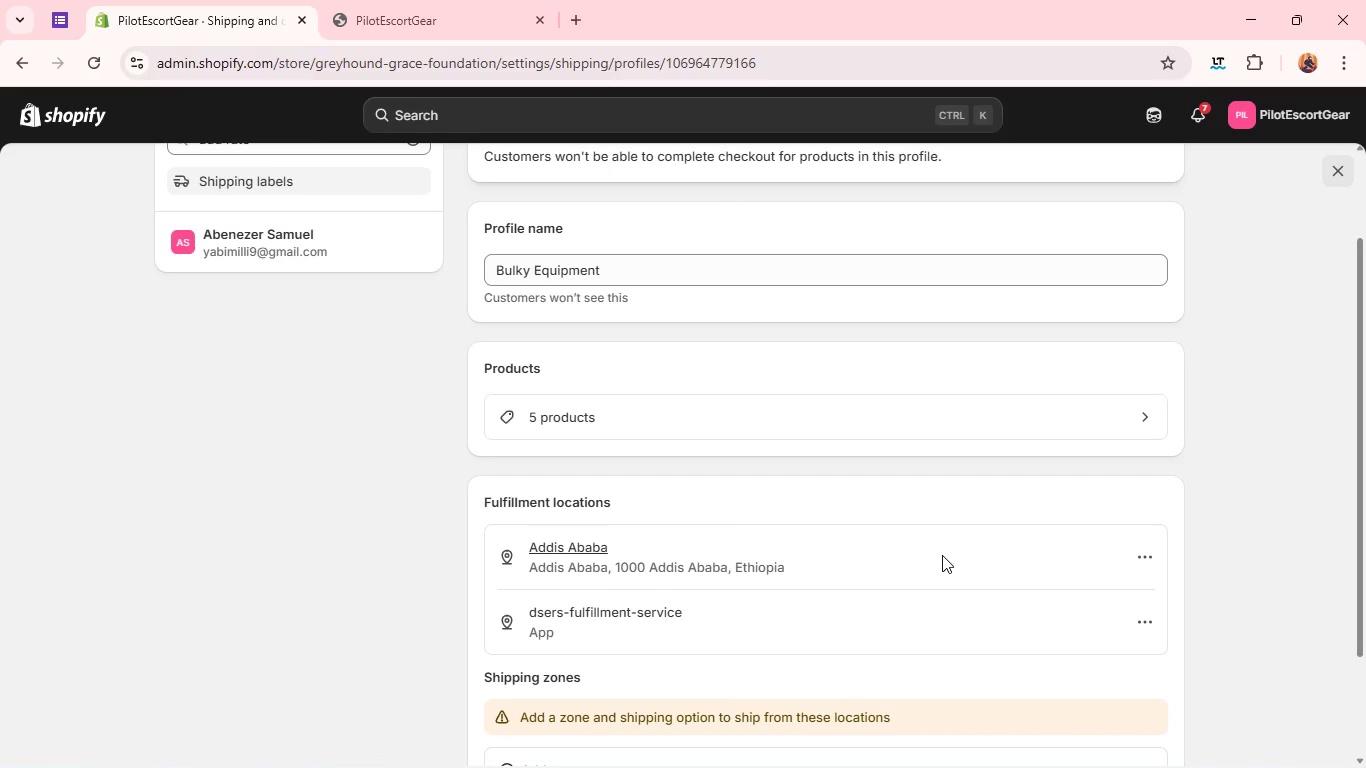 
wait(13.75)
 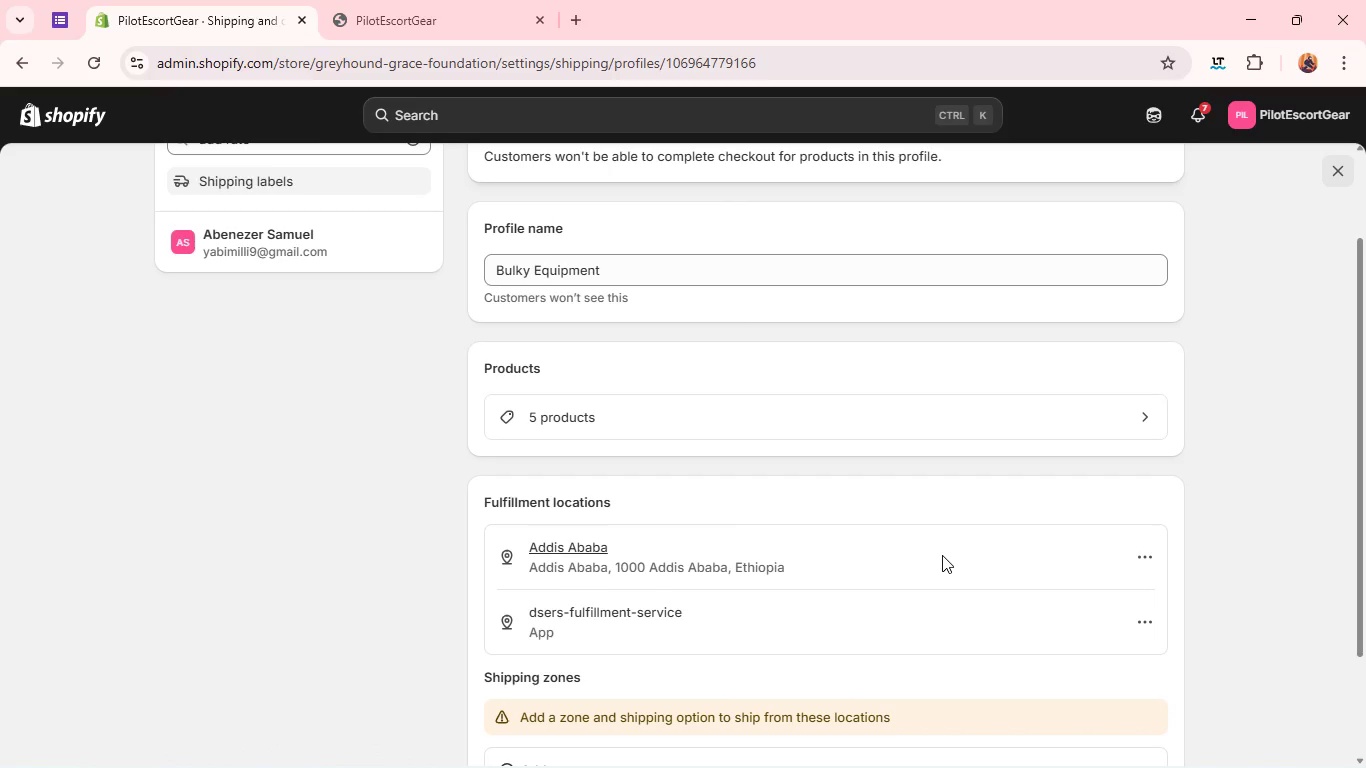 
mouse_move([845, 601])
 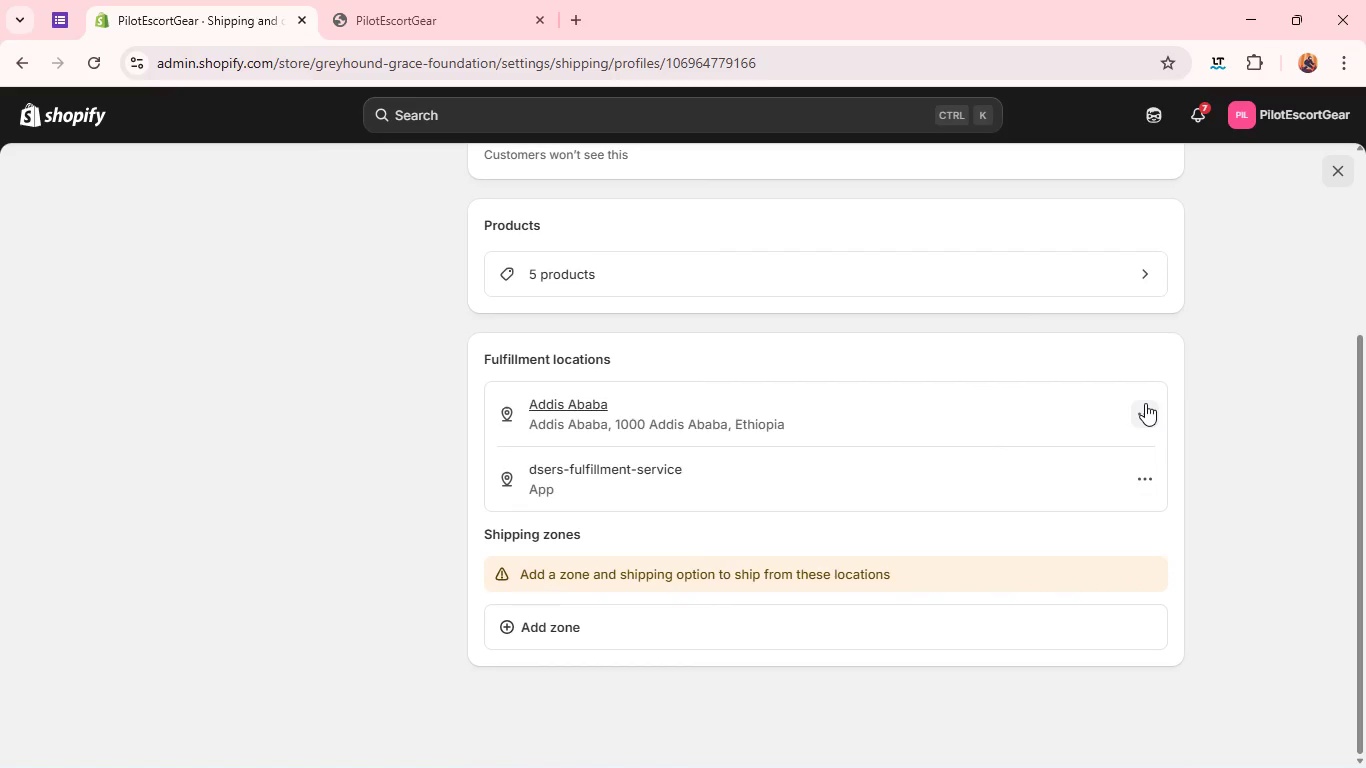 
left_click([1145, 403])
 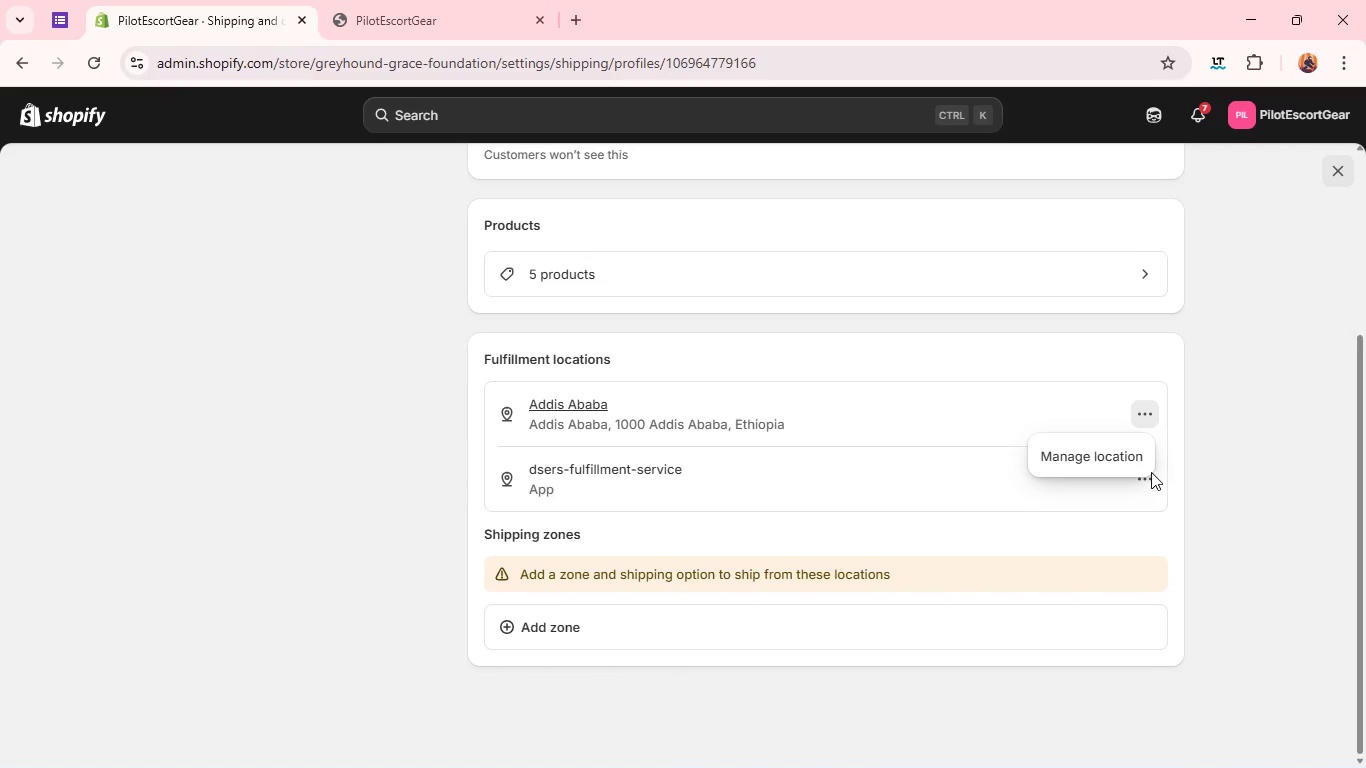 
left_click([1146, 473])
 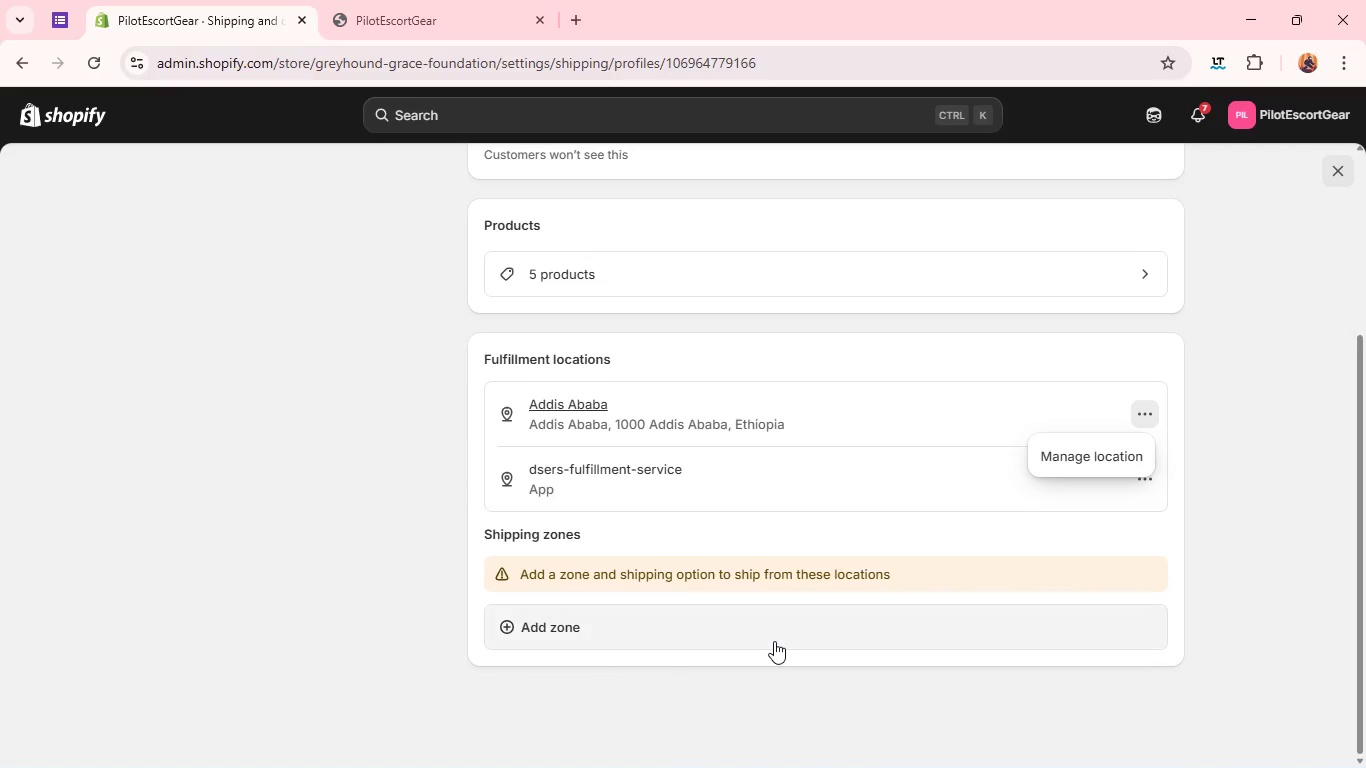 
left_click([774, 641])
 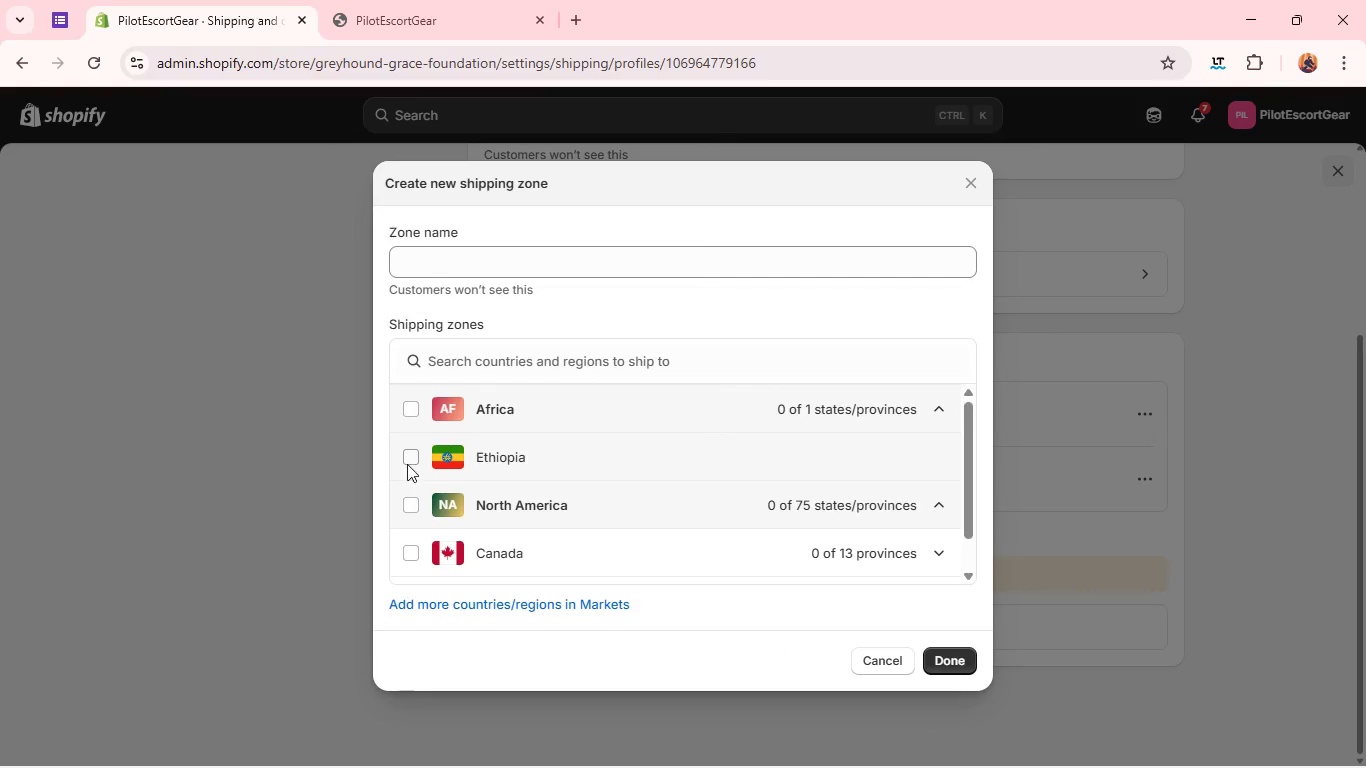 
left_click([407, 464])
 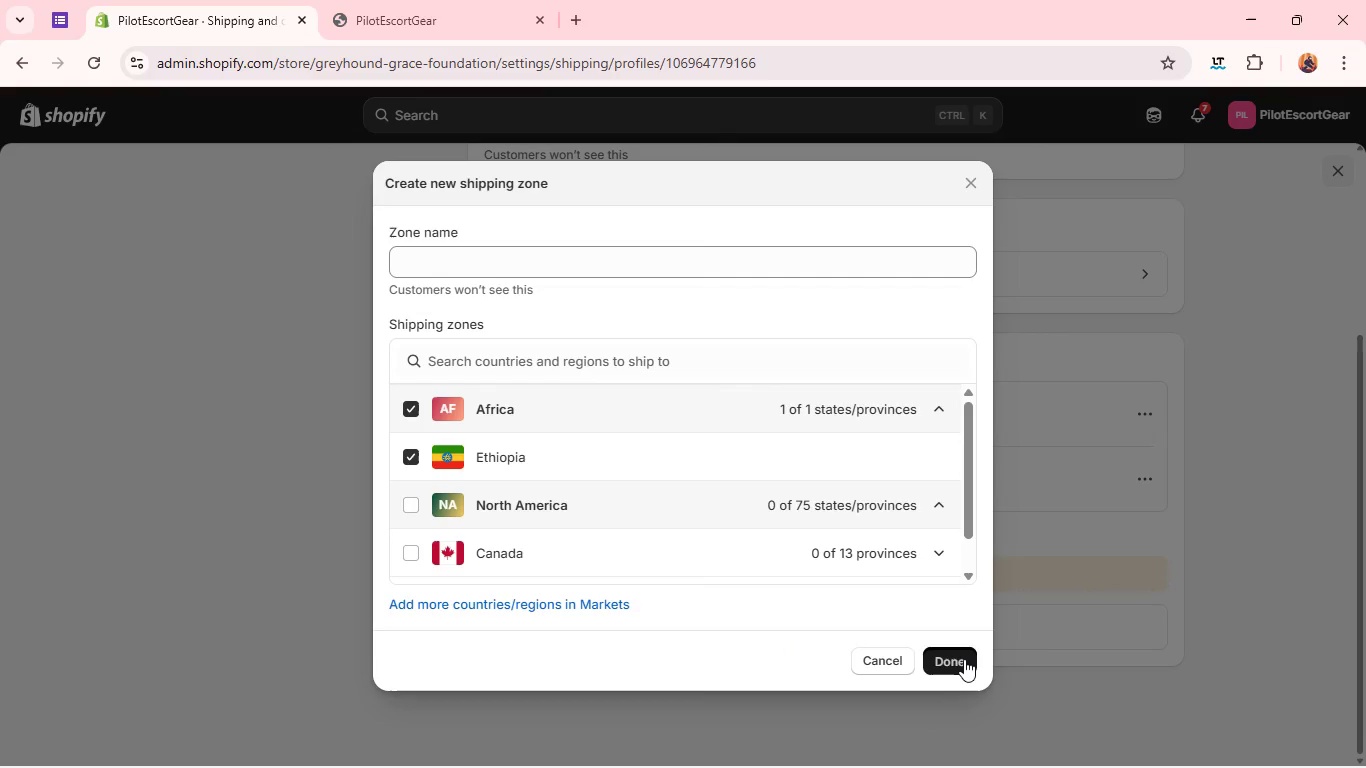 
left_click([964, 659])
 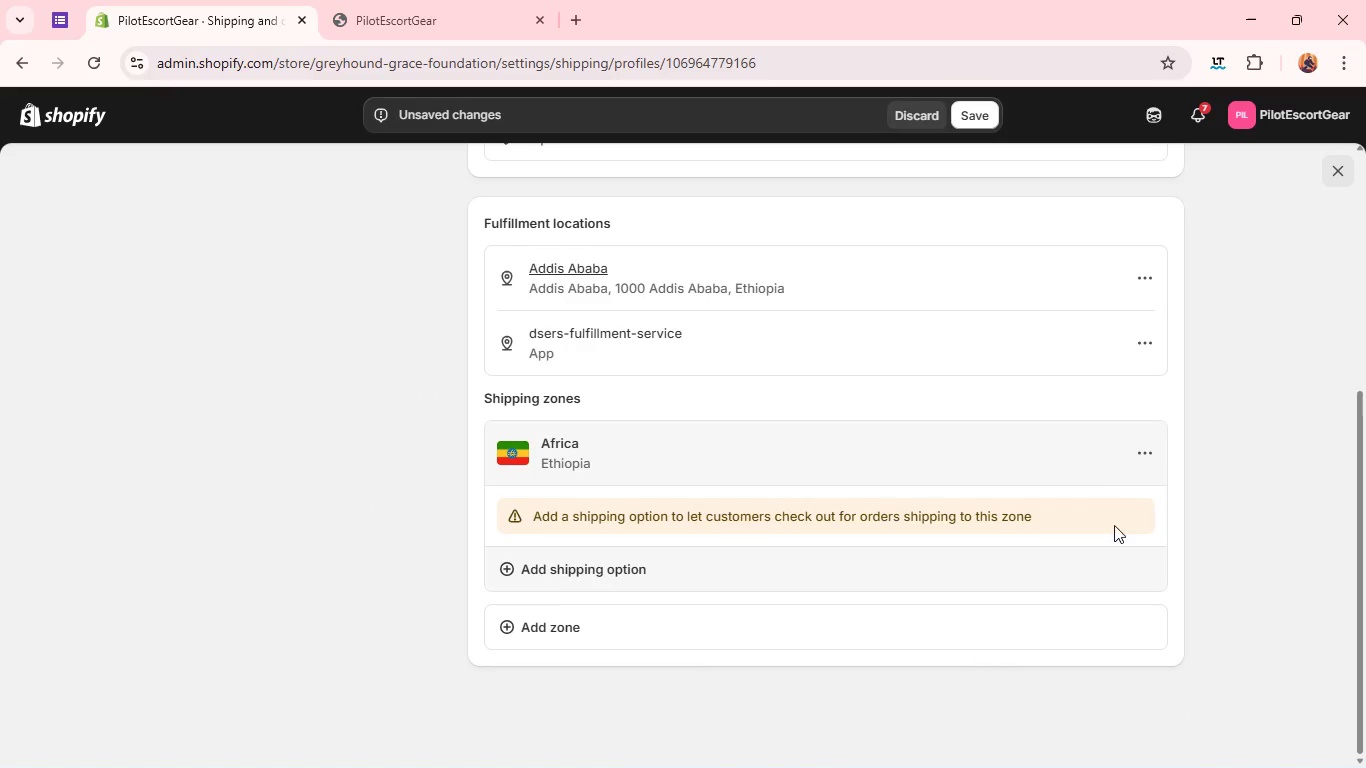 
wait(5.38)
 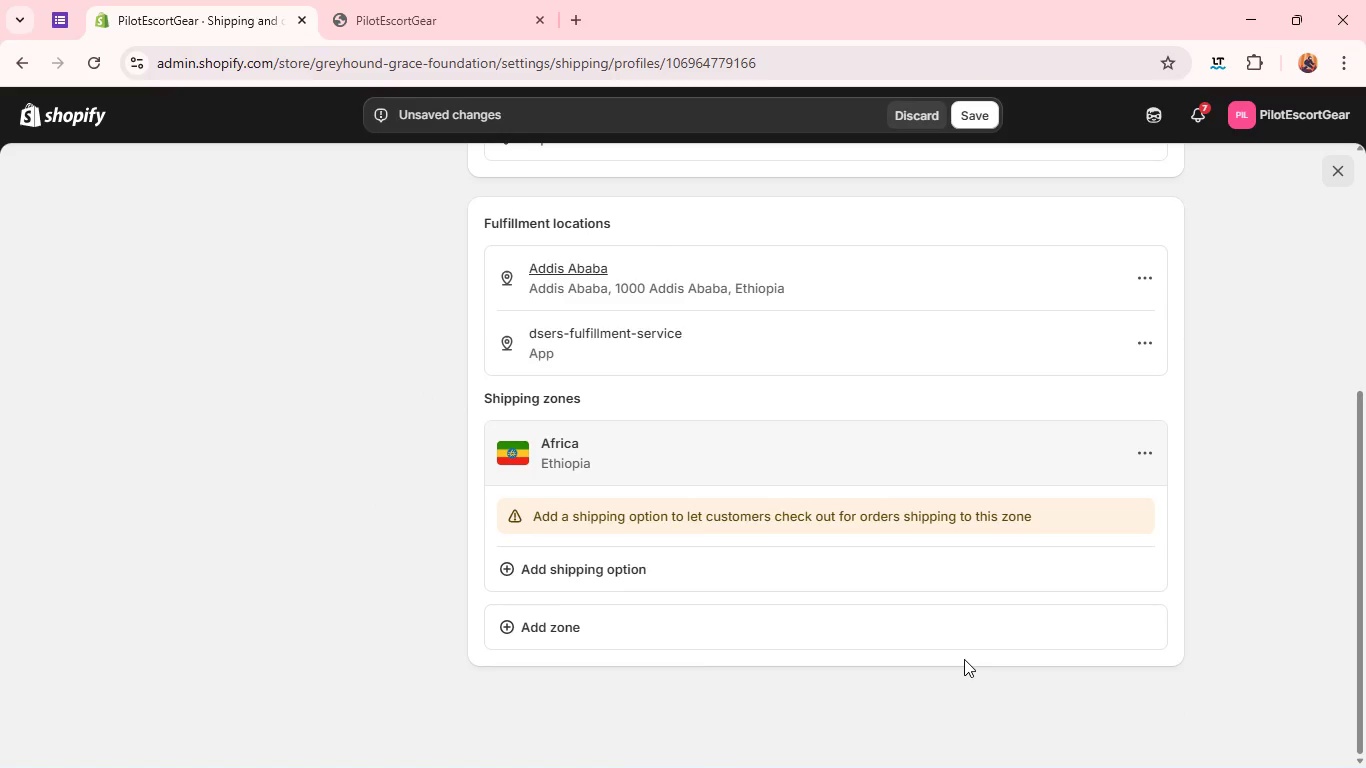 
left_click([1140, 452])
 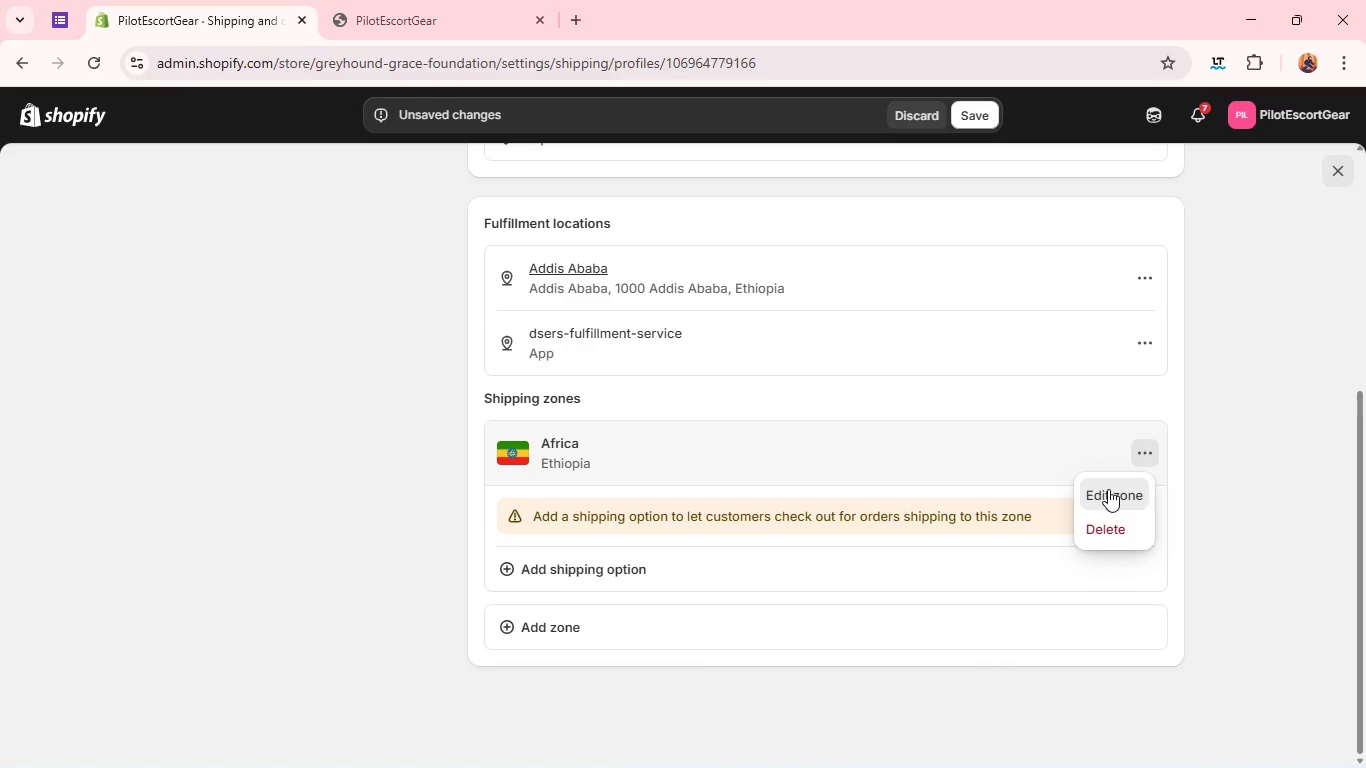 
left_click([1108, 489])
 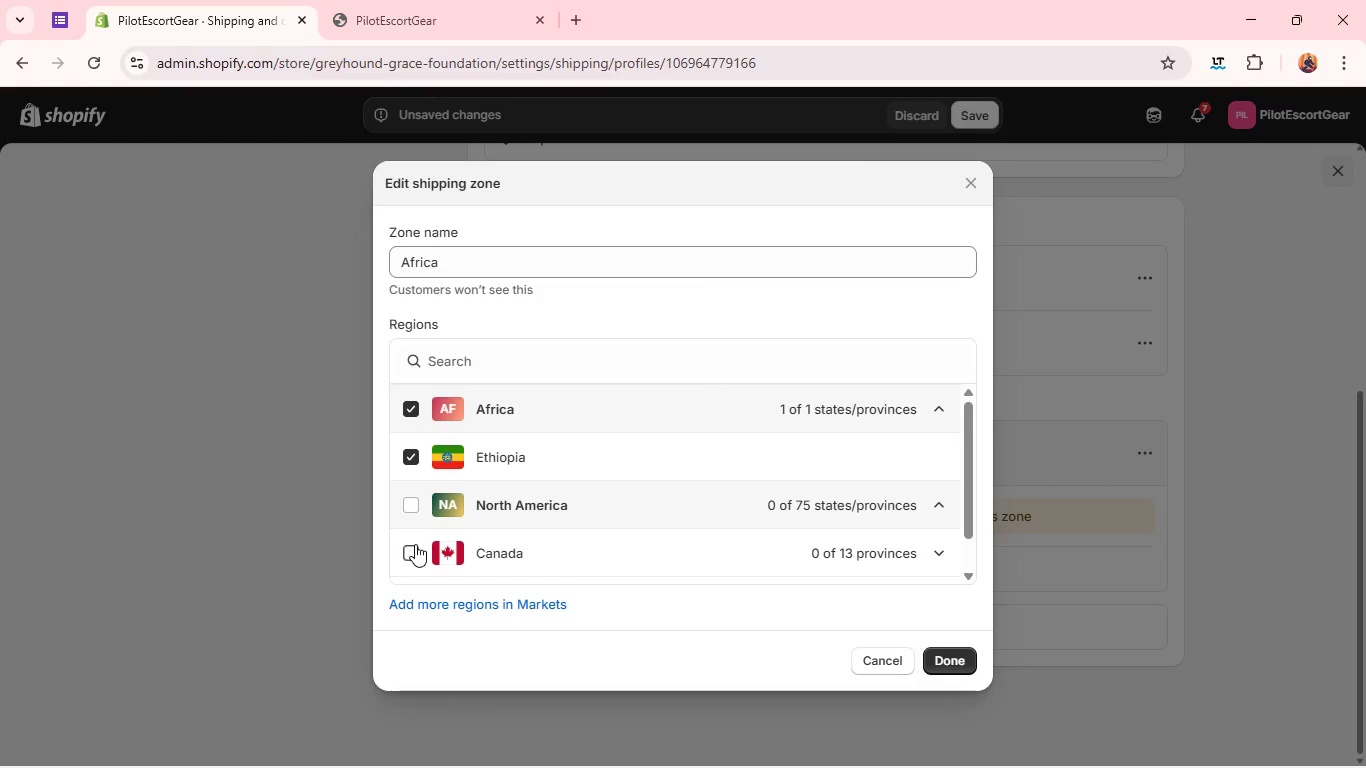 
left_click([415, 544])
 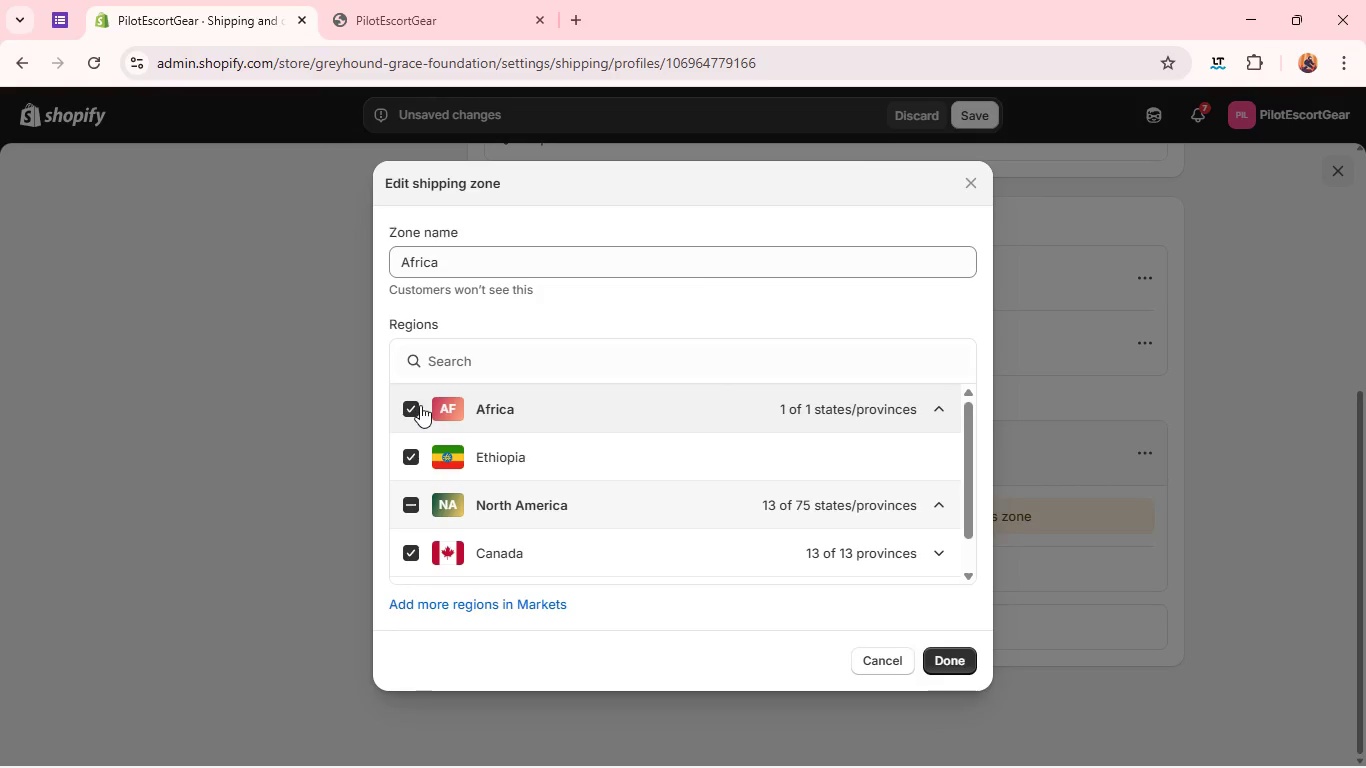 
left_click([420, 405])
 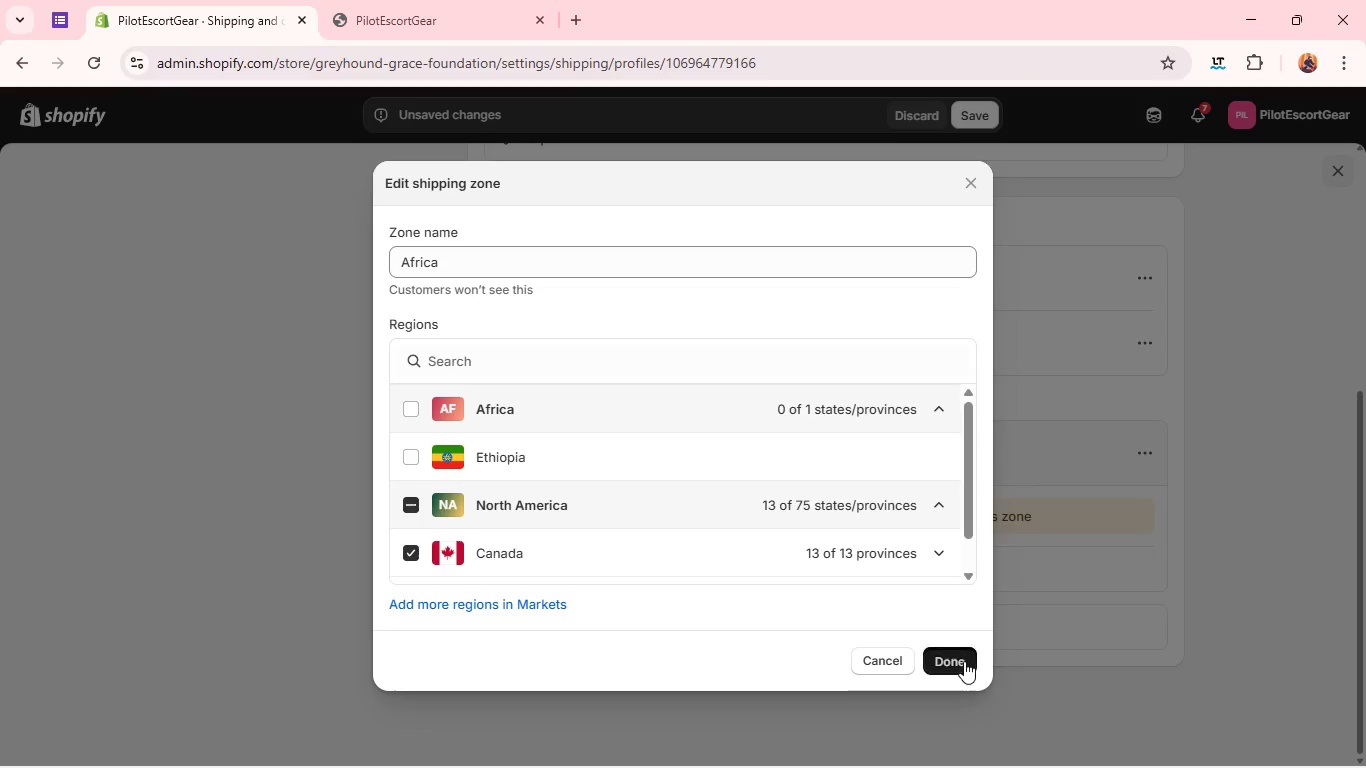 
left_click([964, 661])
 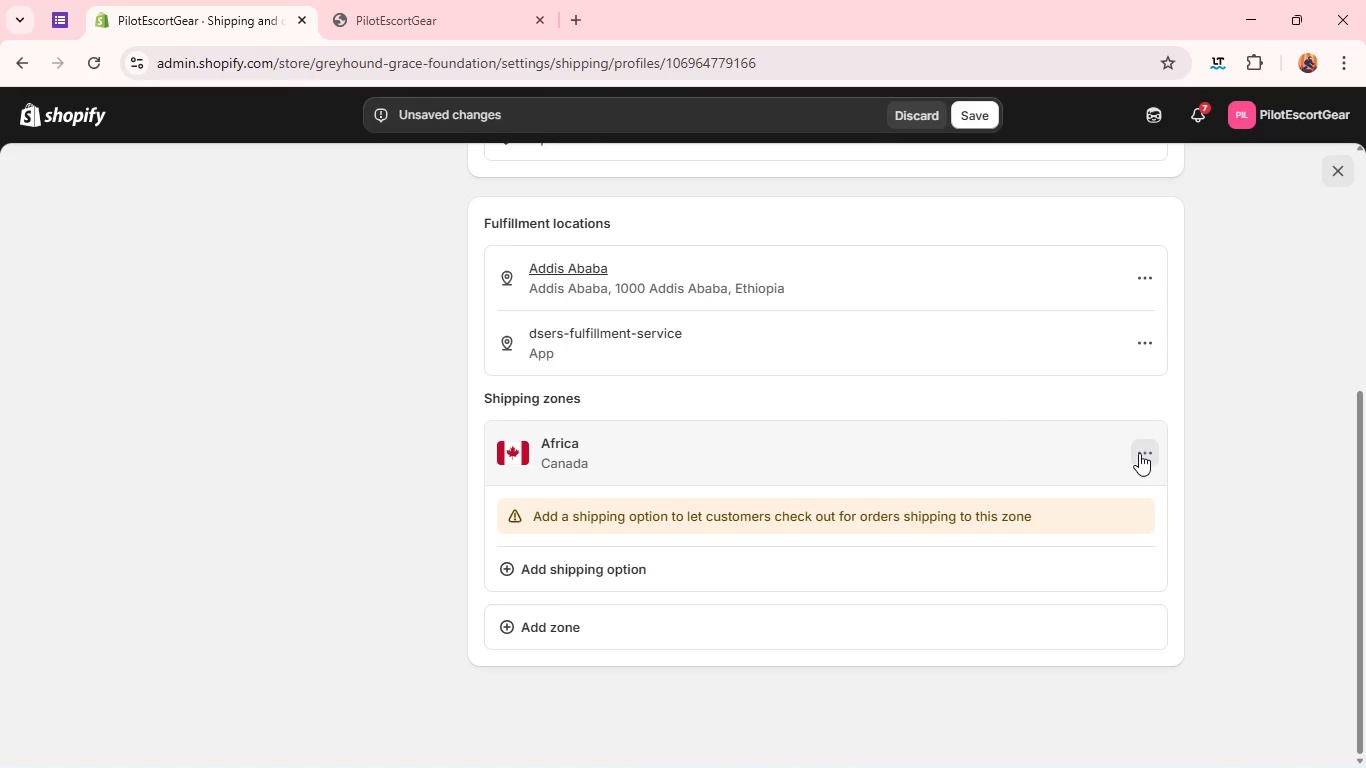 
left_click([1139, 453])
 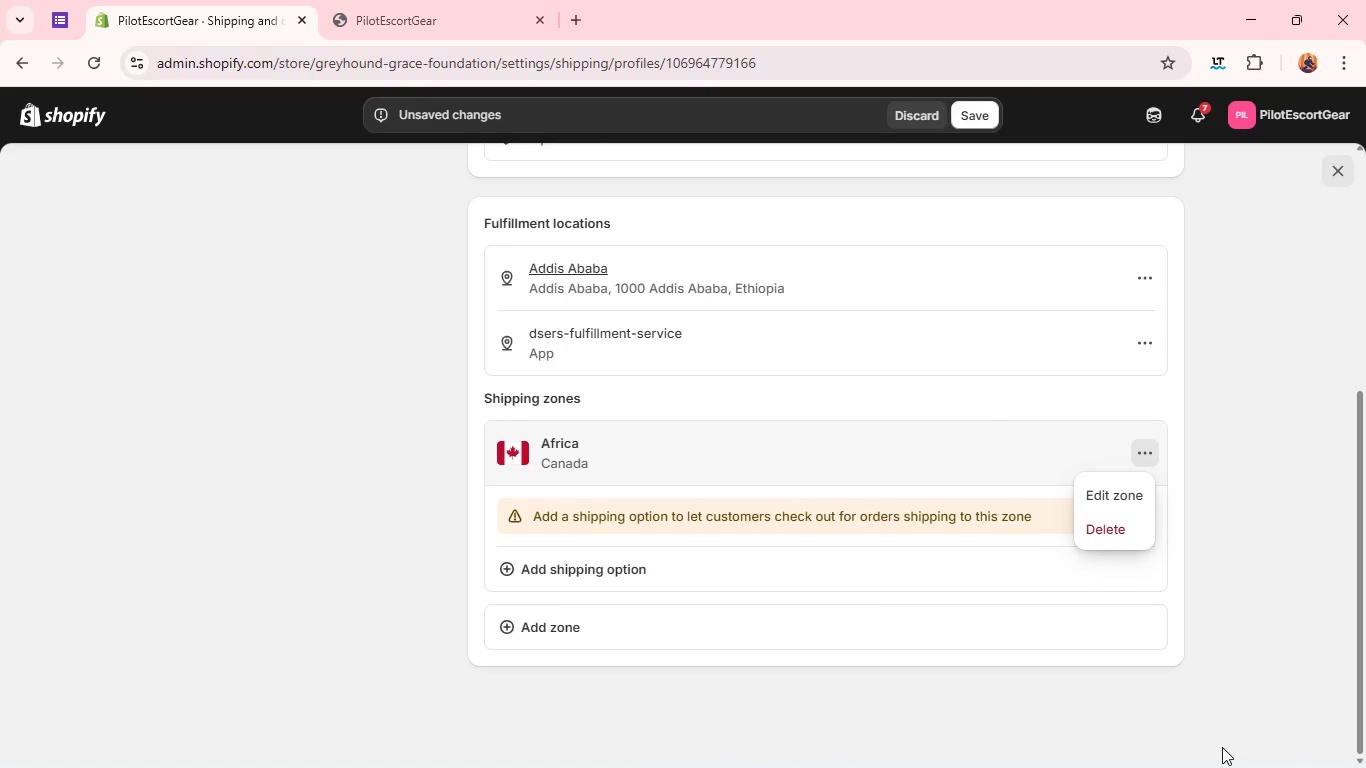 
left_click_drag(start_coordinate=[1222, 747], to_coordinate=[846, 577])
 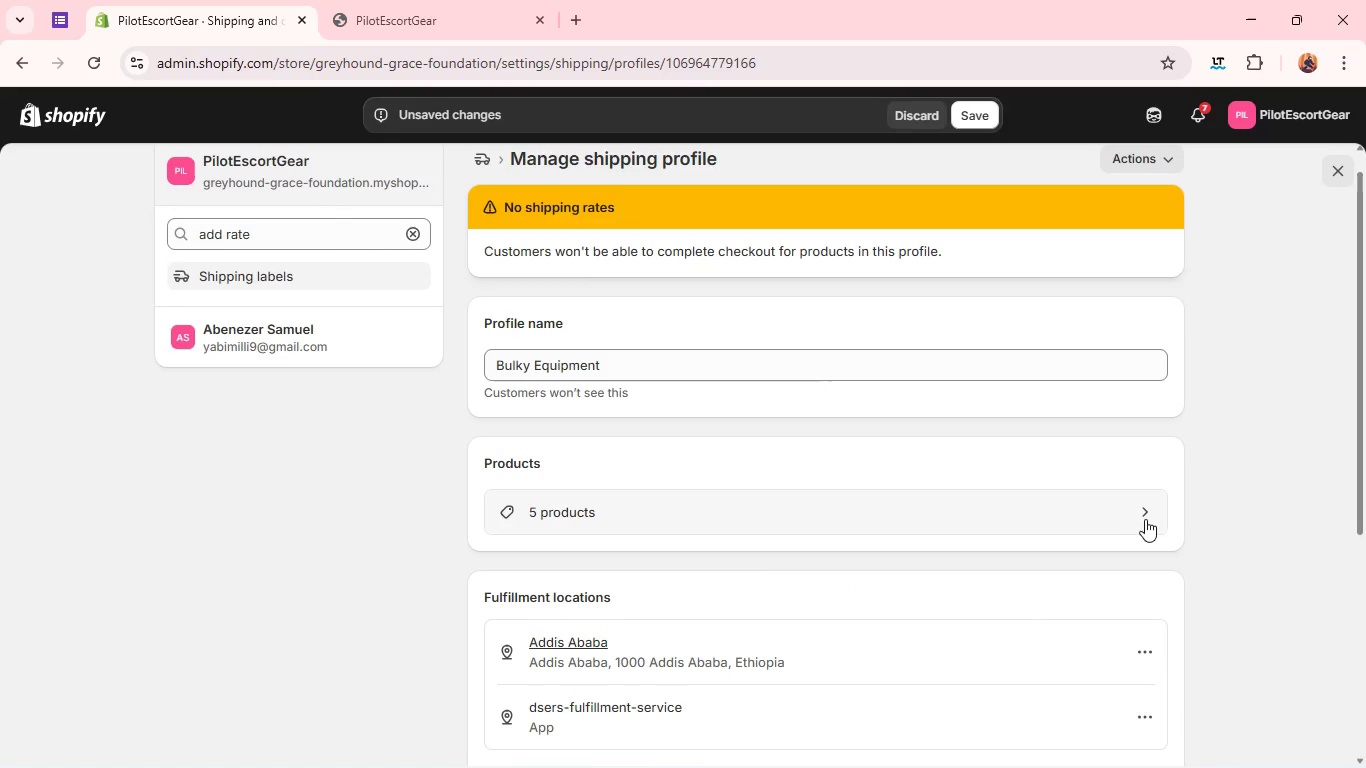 
left_click([1146, 519])
 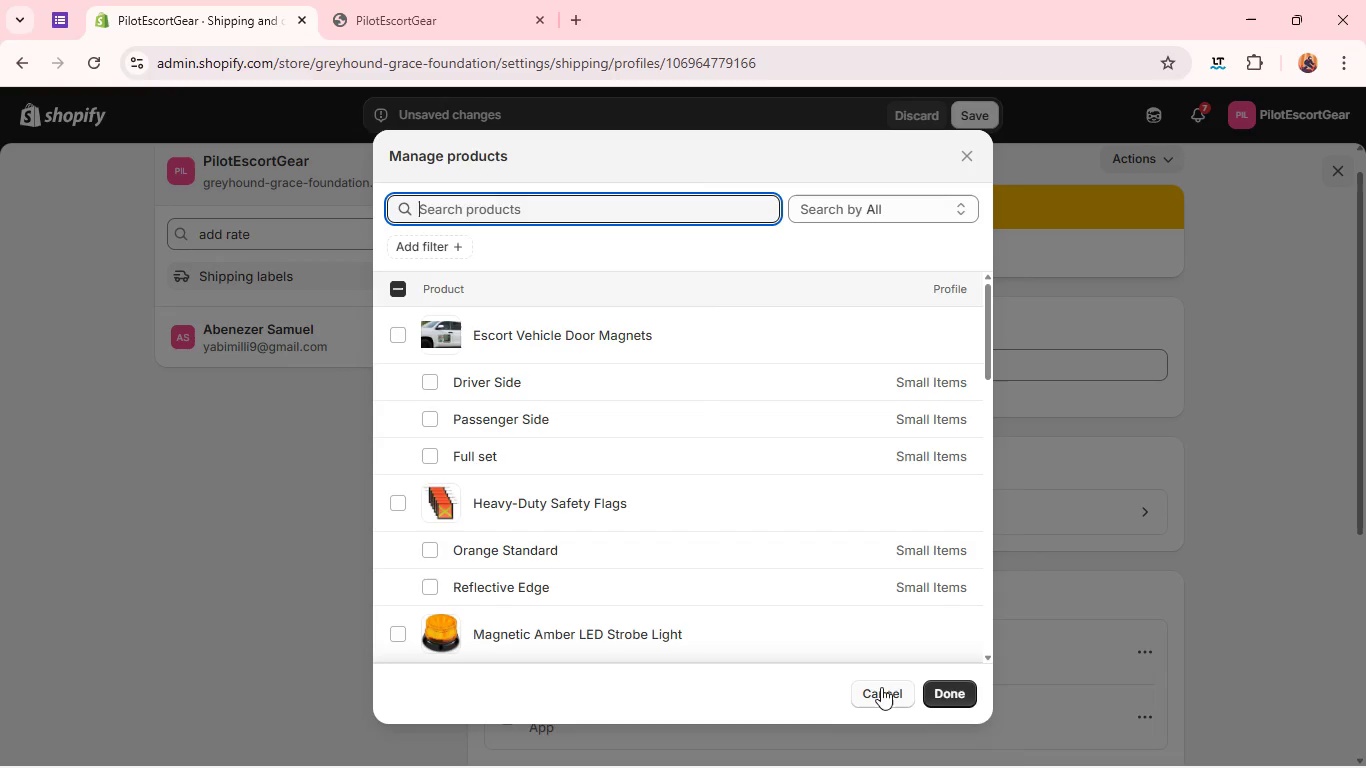 
left_click([879, 690])
 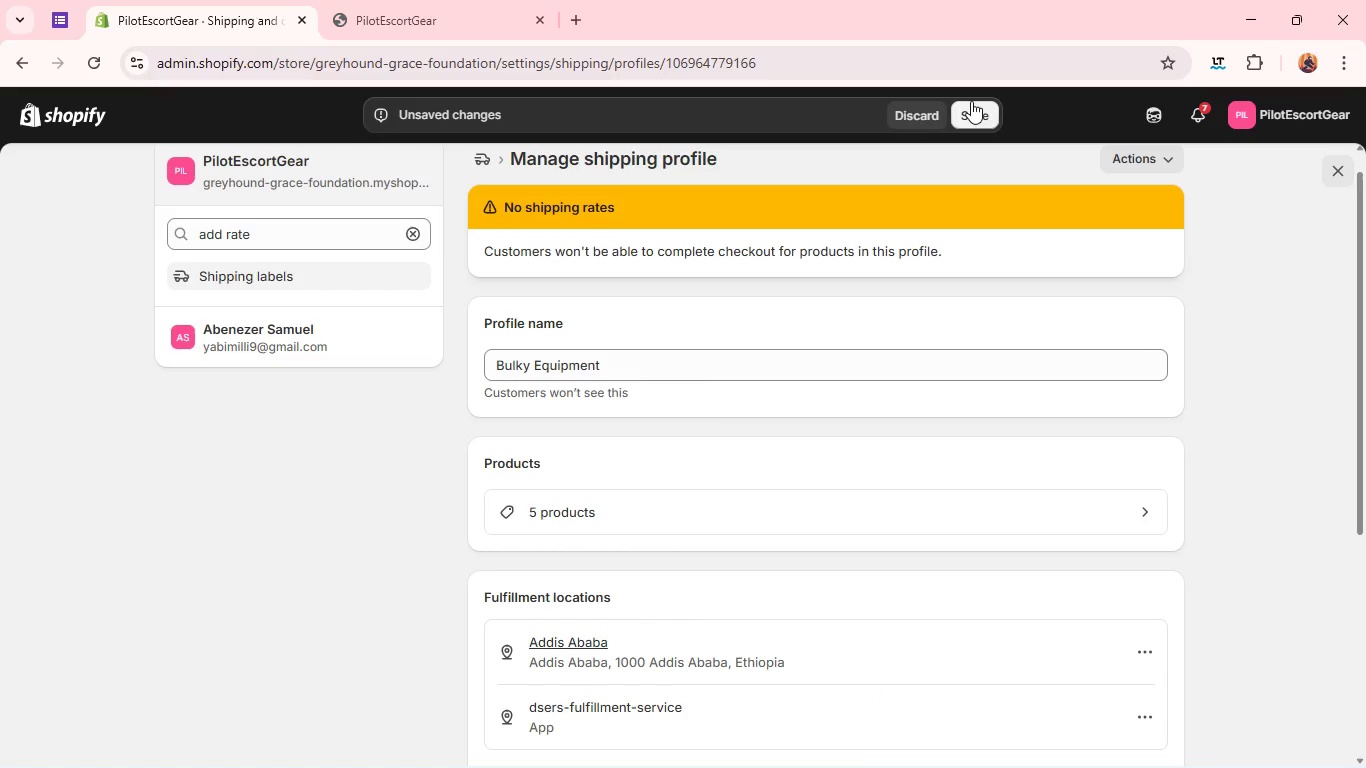 
left_click([971, 101])
 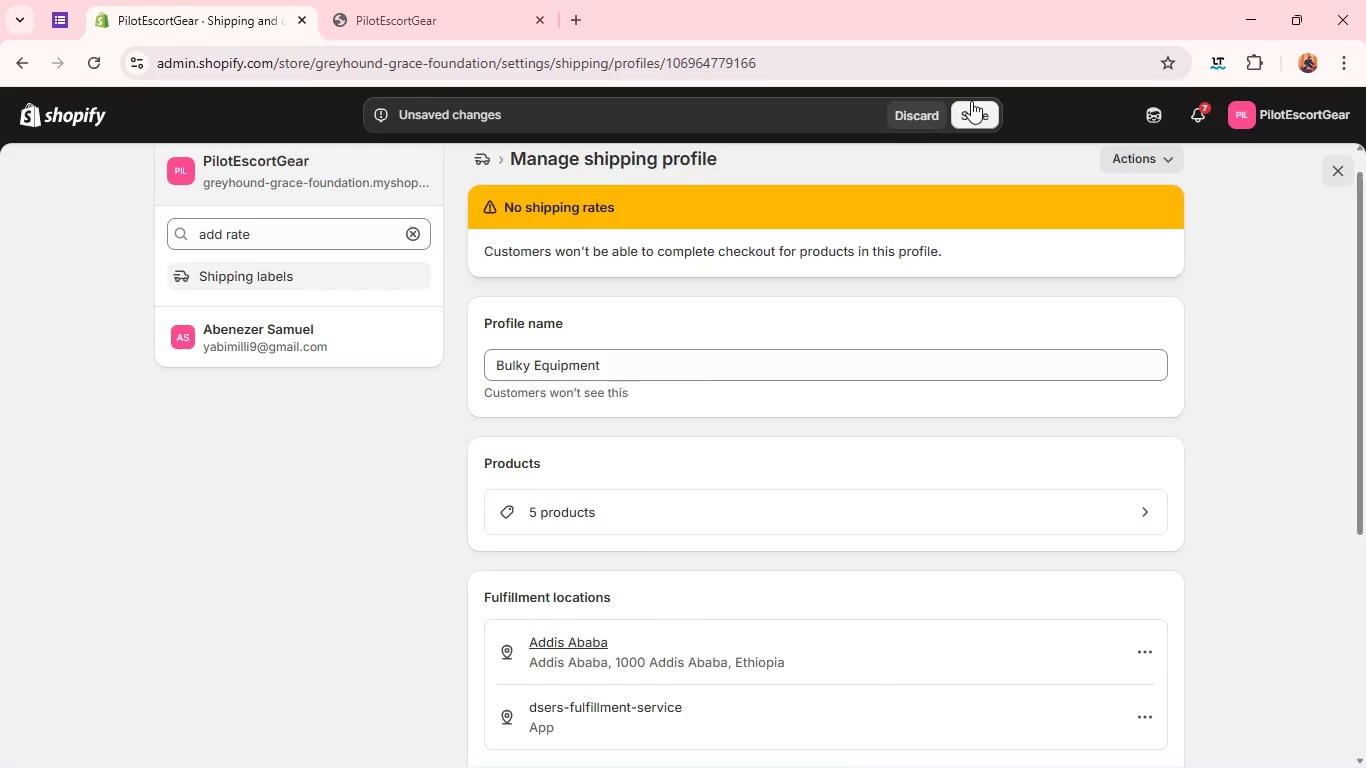 
left_click([974, 111])
 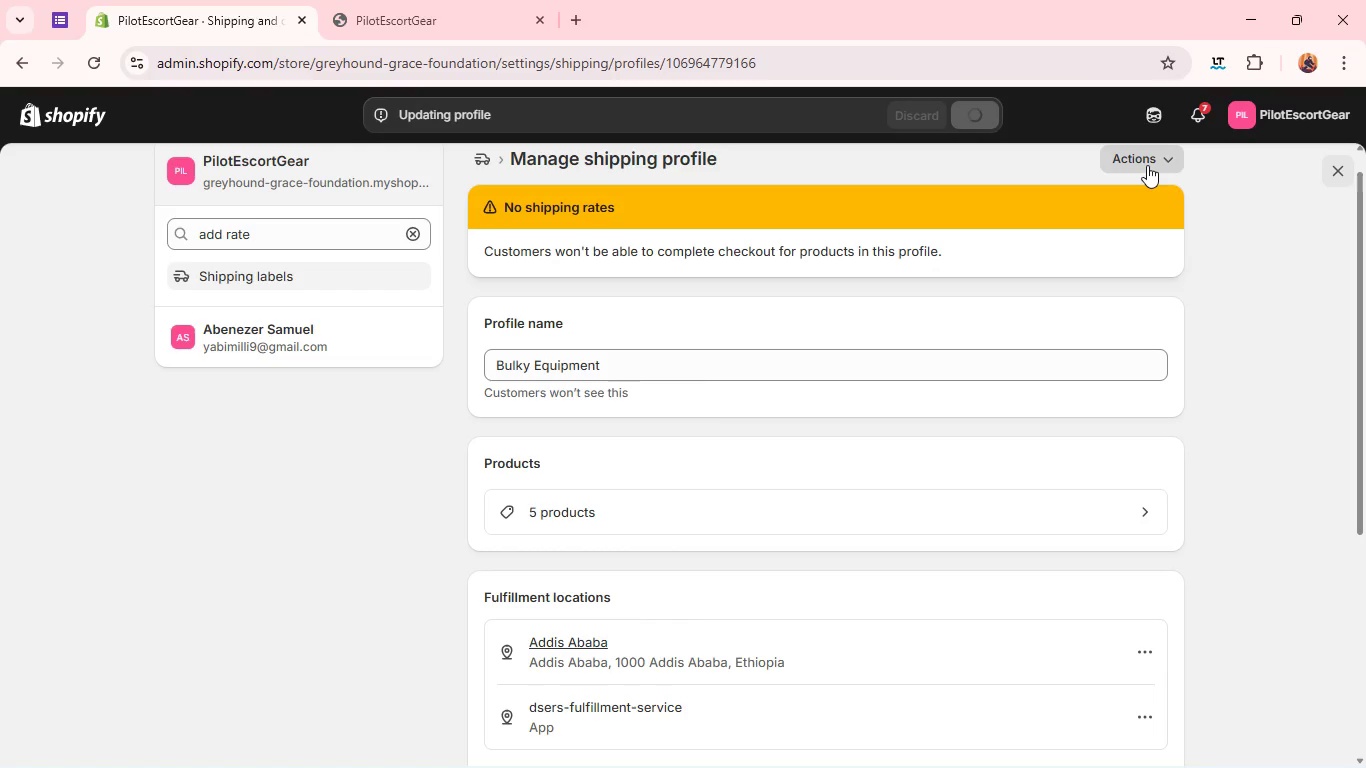 
left_click([1147, 165])
 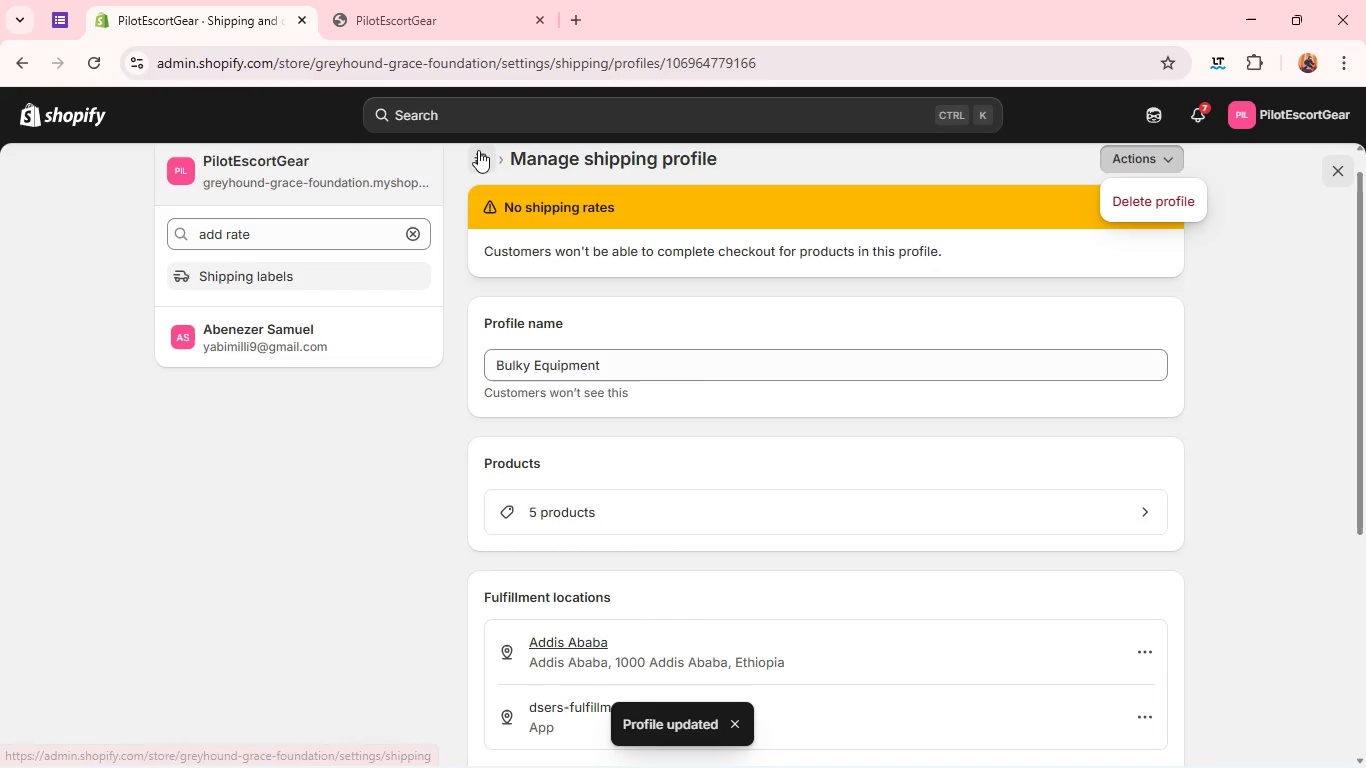 
left_click([478, 150])
 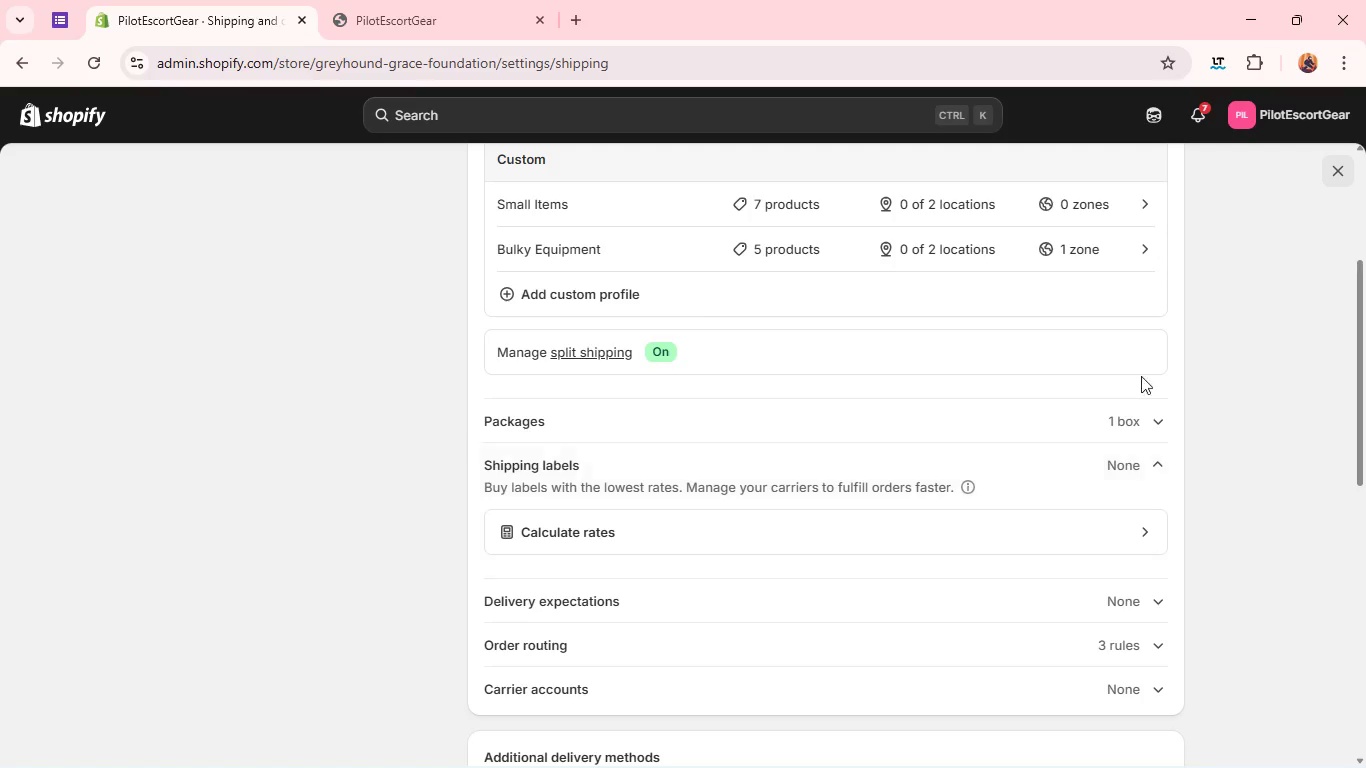 
wait(22.55)
 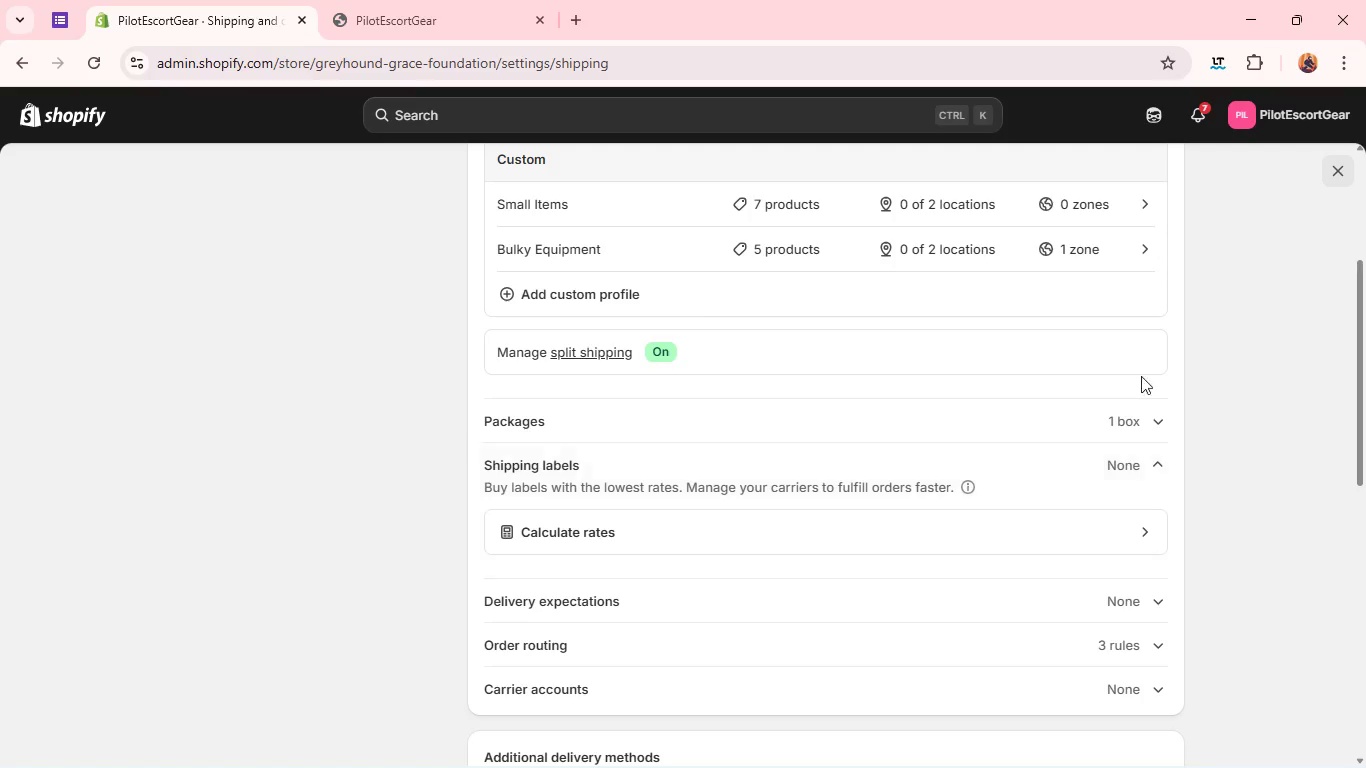 
left_click([567, 350])
 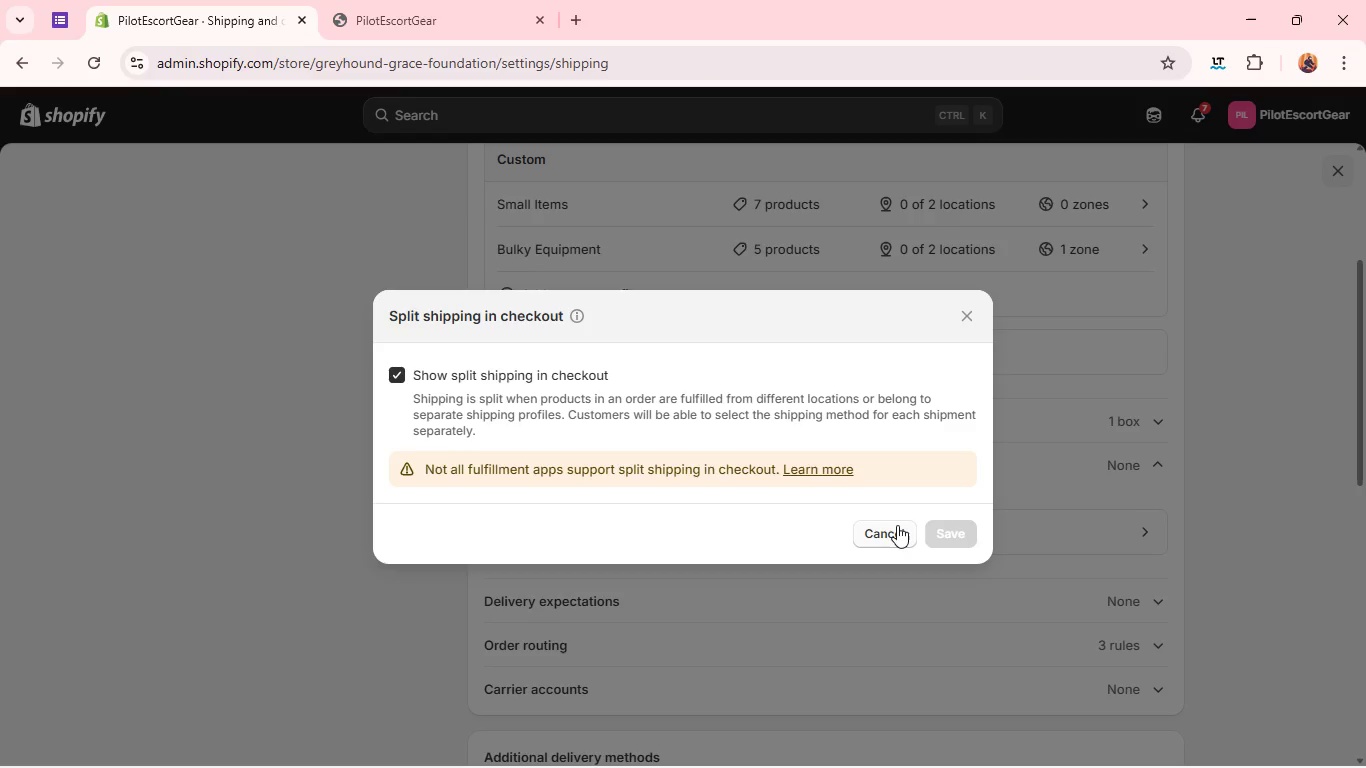 
left_click([897, 525])
 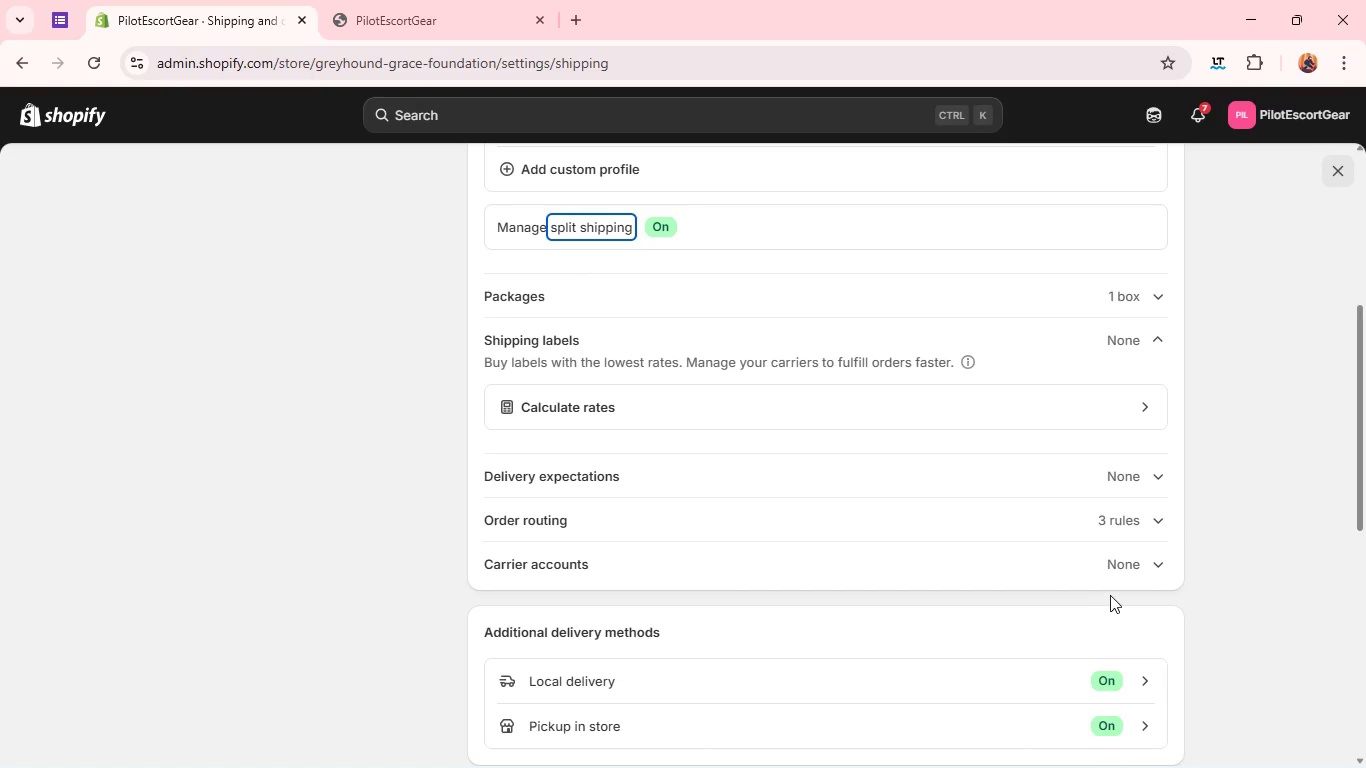 
wait(5.16)
 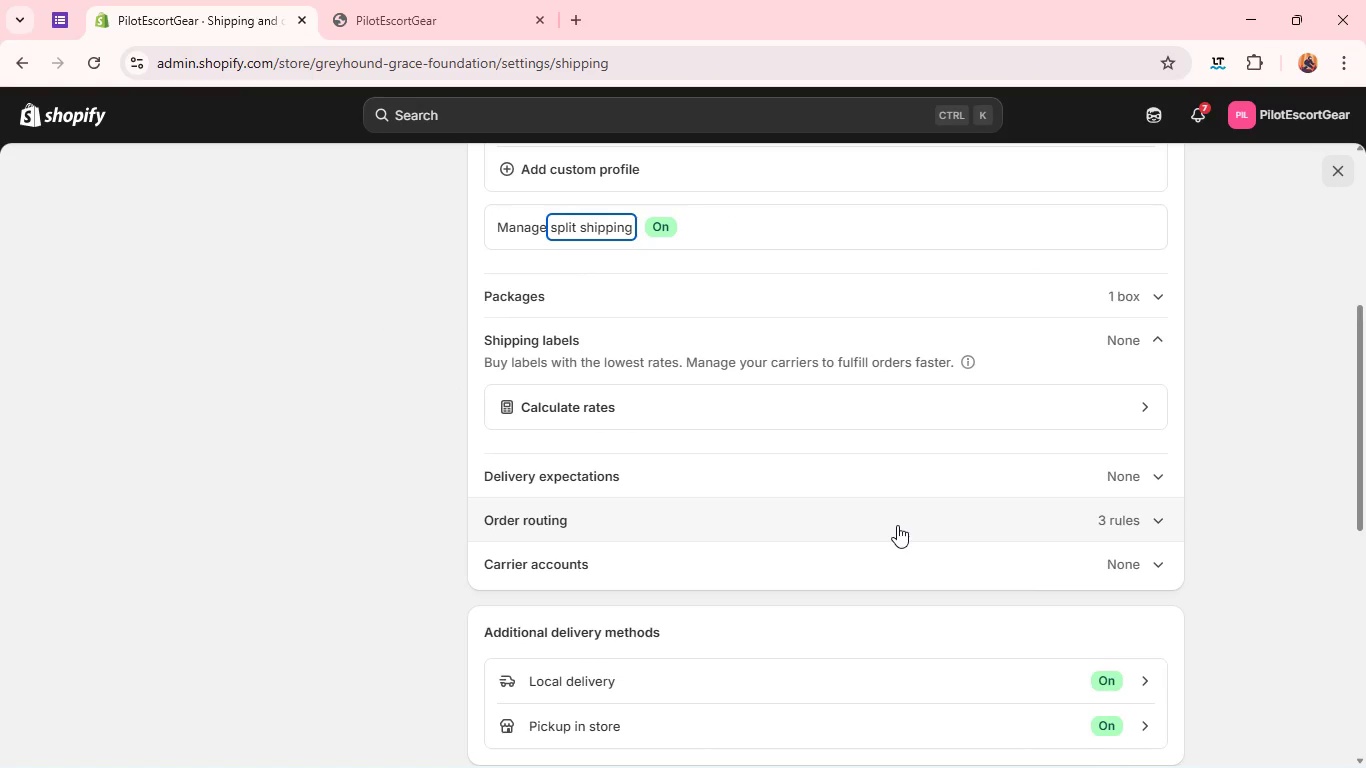 
left_click([1136, 562])
 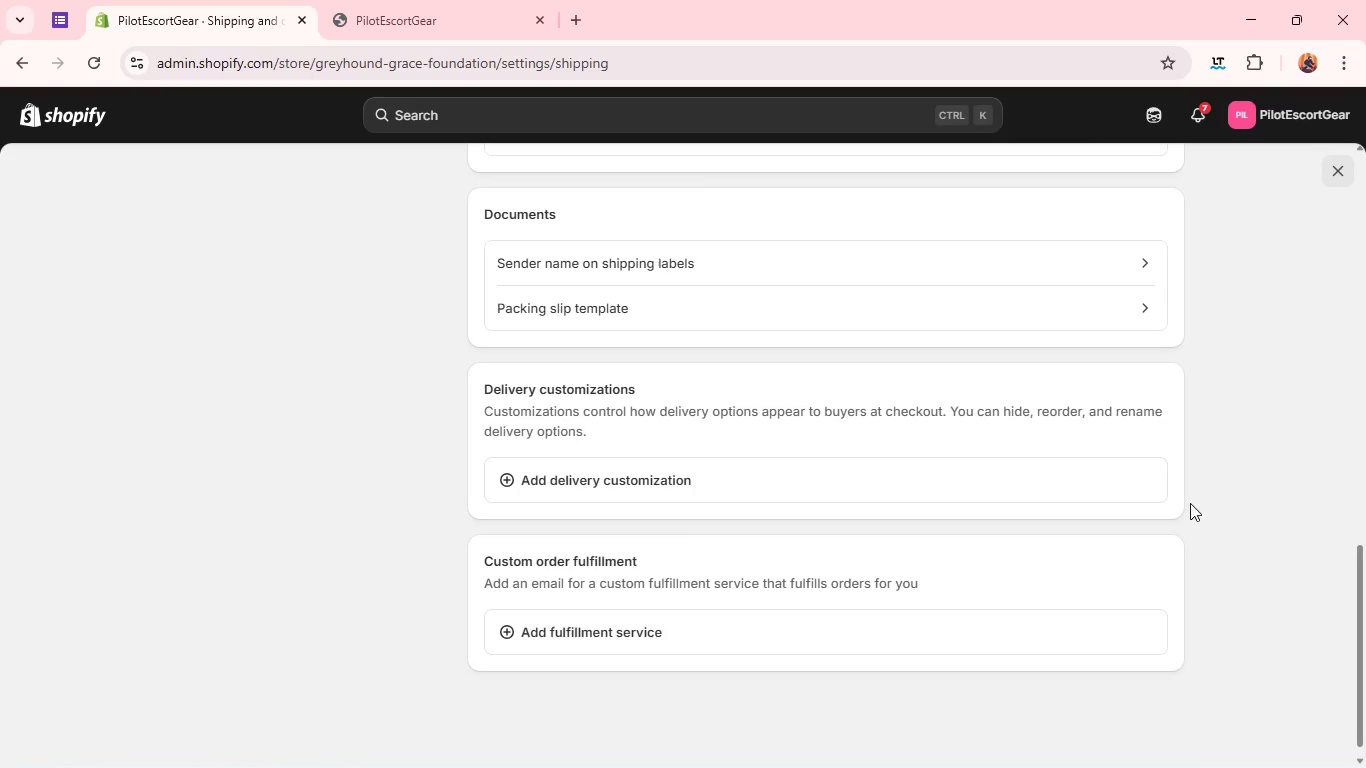 
left_click([1248, 505])
 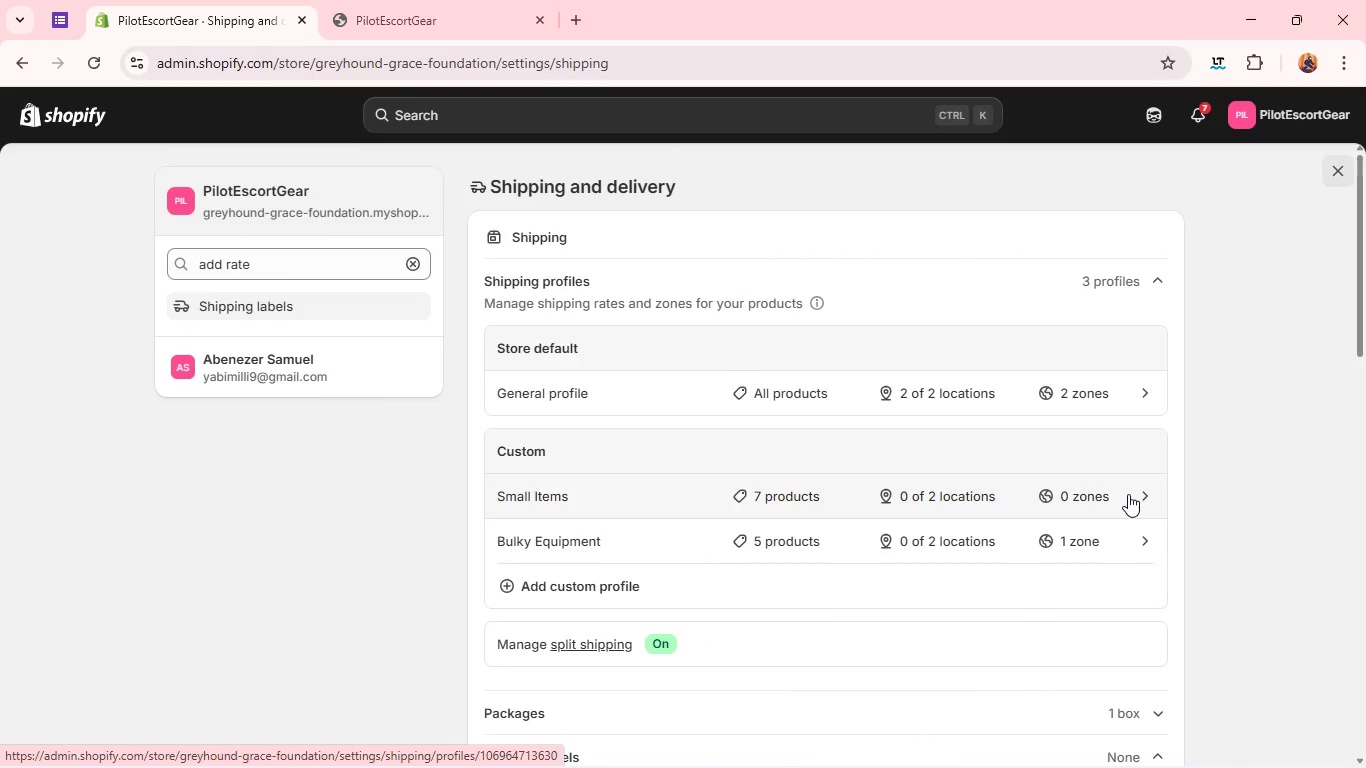 
wait(18.25)
 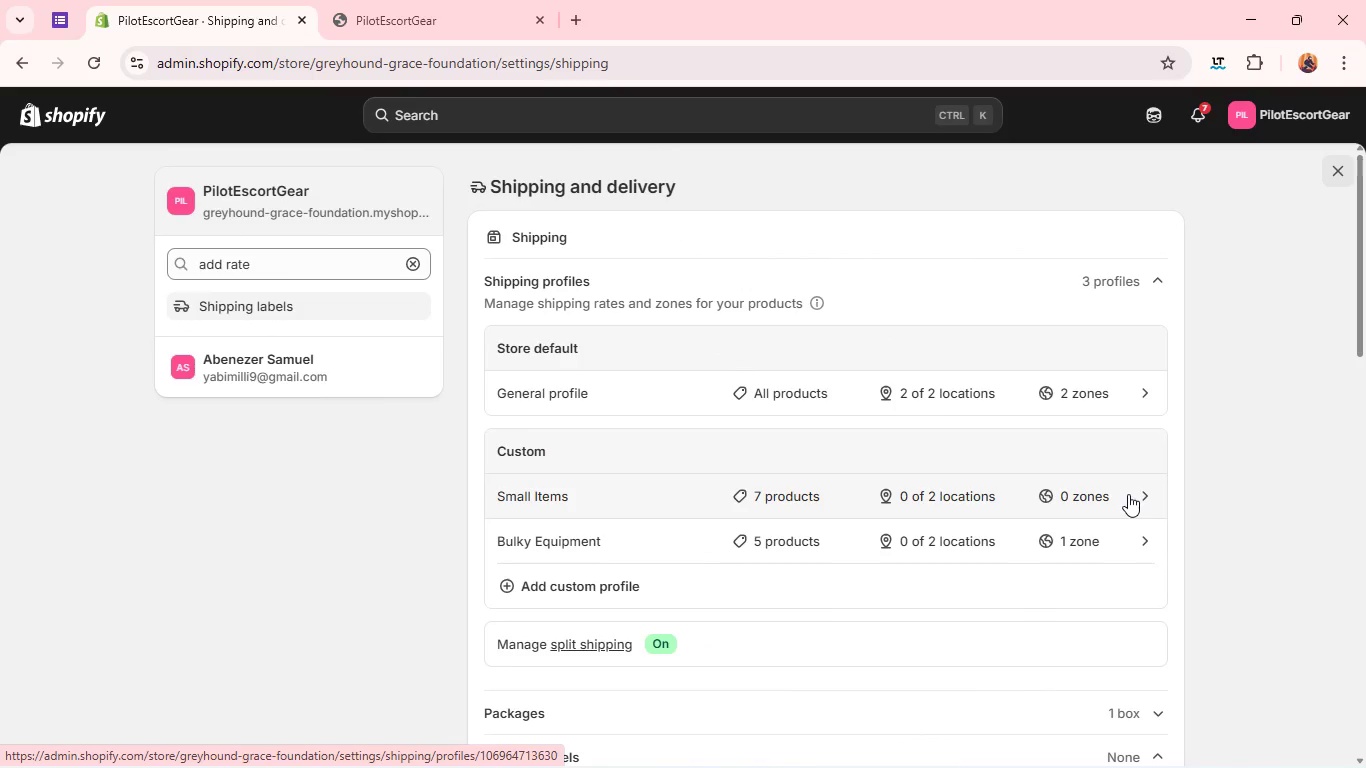 
key(Alt+Tab)